 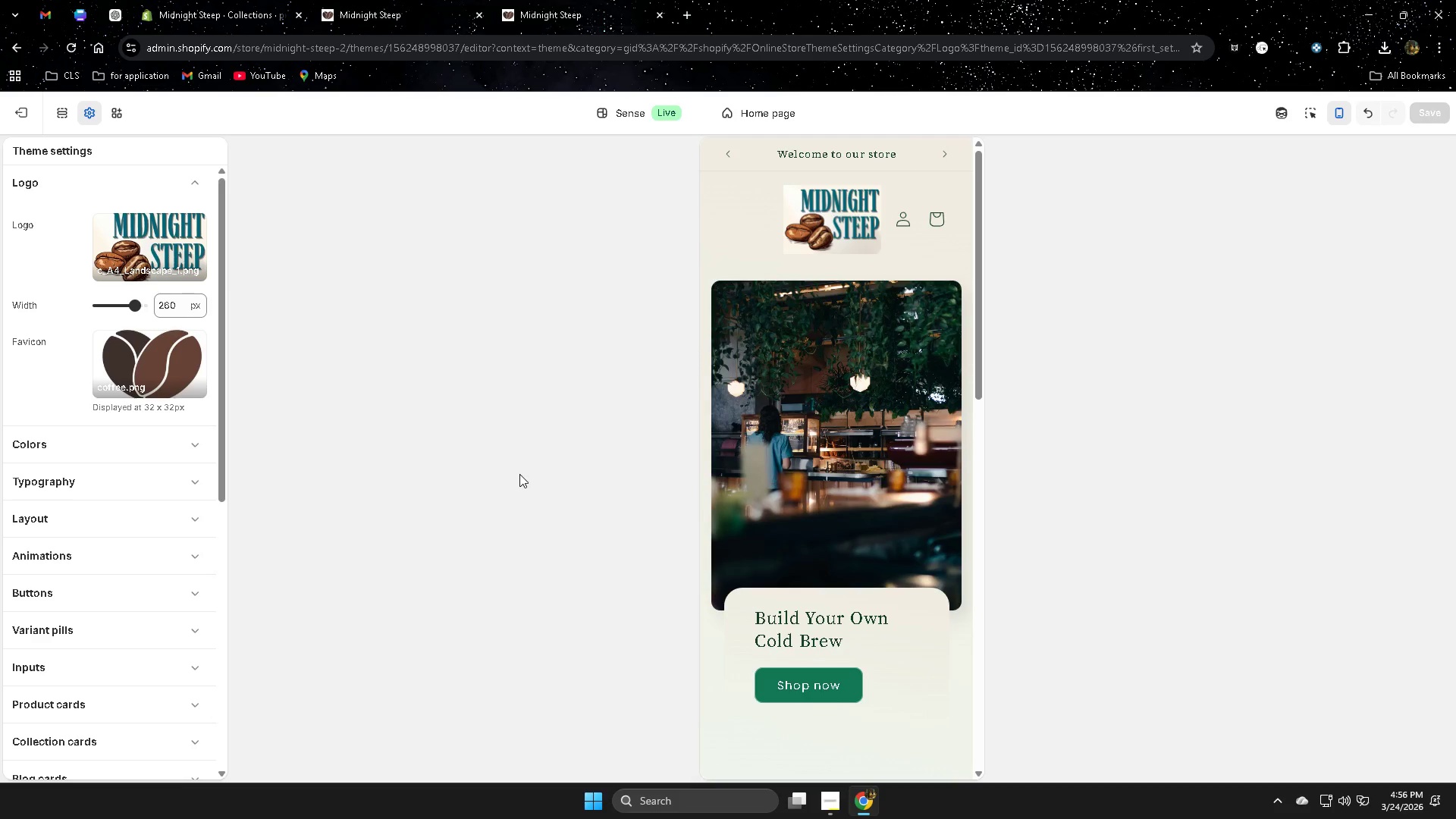 
left_click([808, 112])
 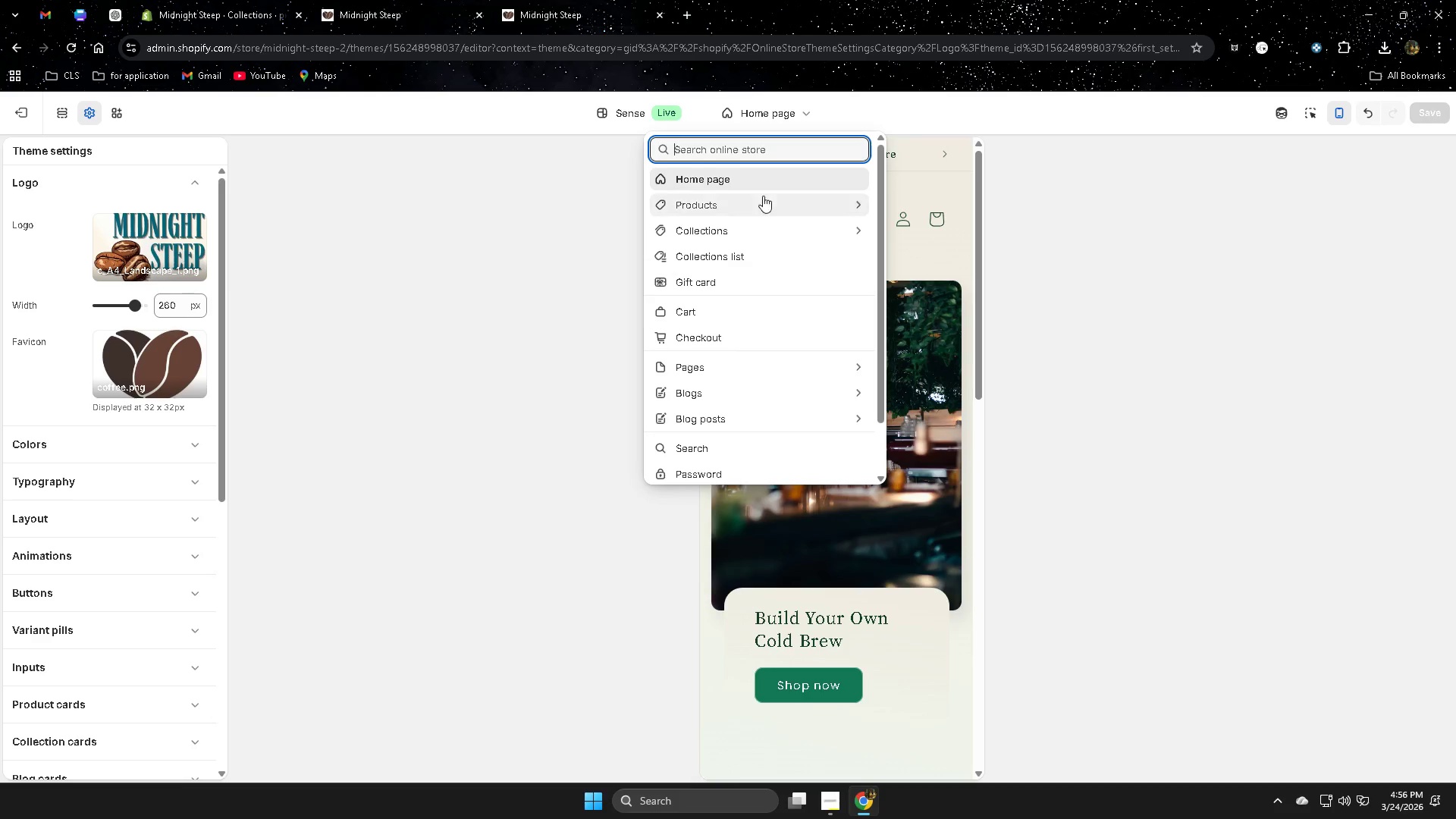 
left_click([751, 209])
 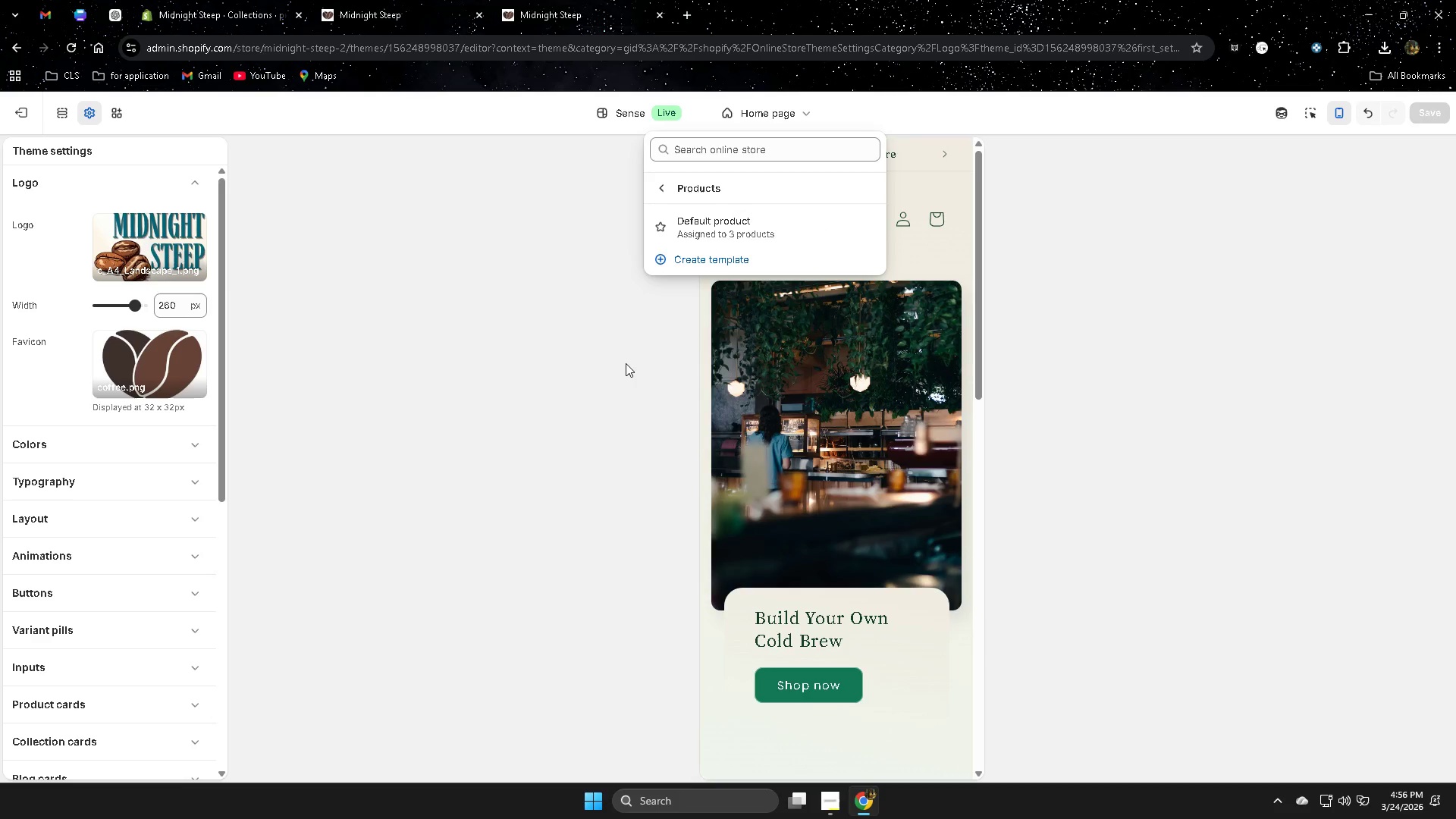 
left_click([626, 363])
 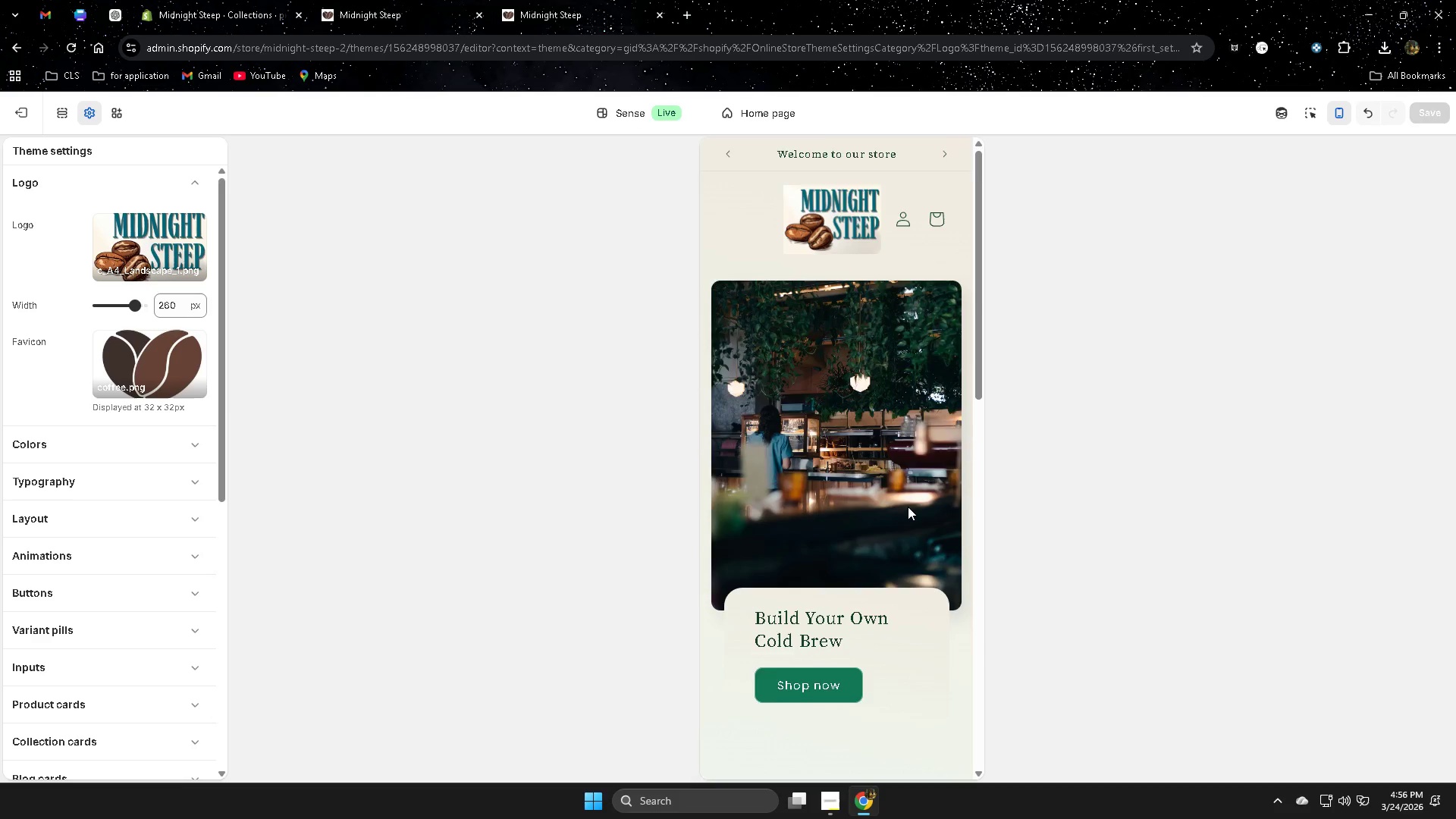 
scroll: coordinate [908, 507], scroll_direction: down, amount: 4.0
 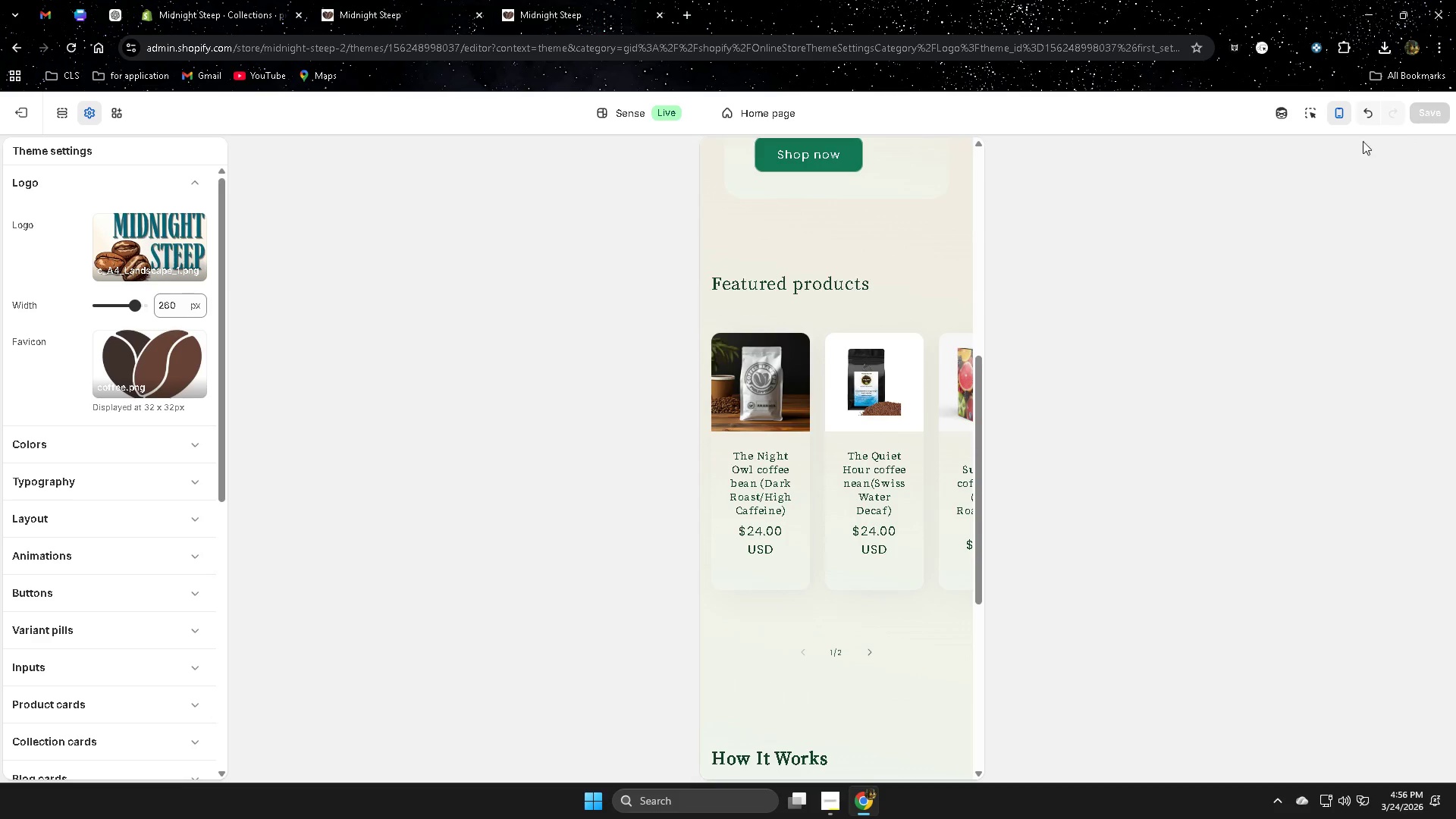 
left_click([1340, 113])
 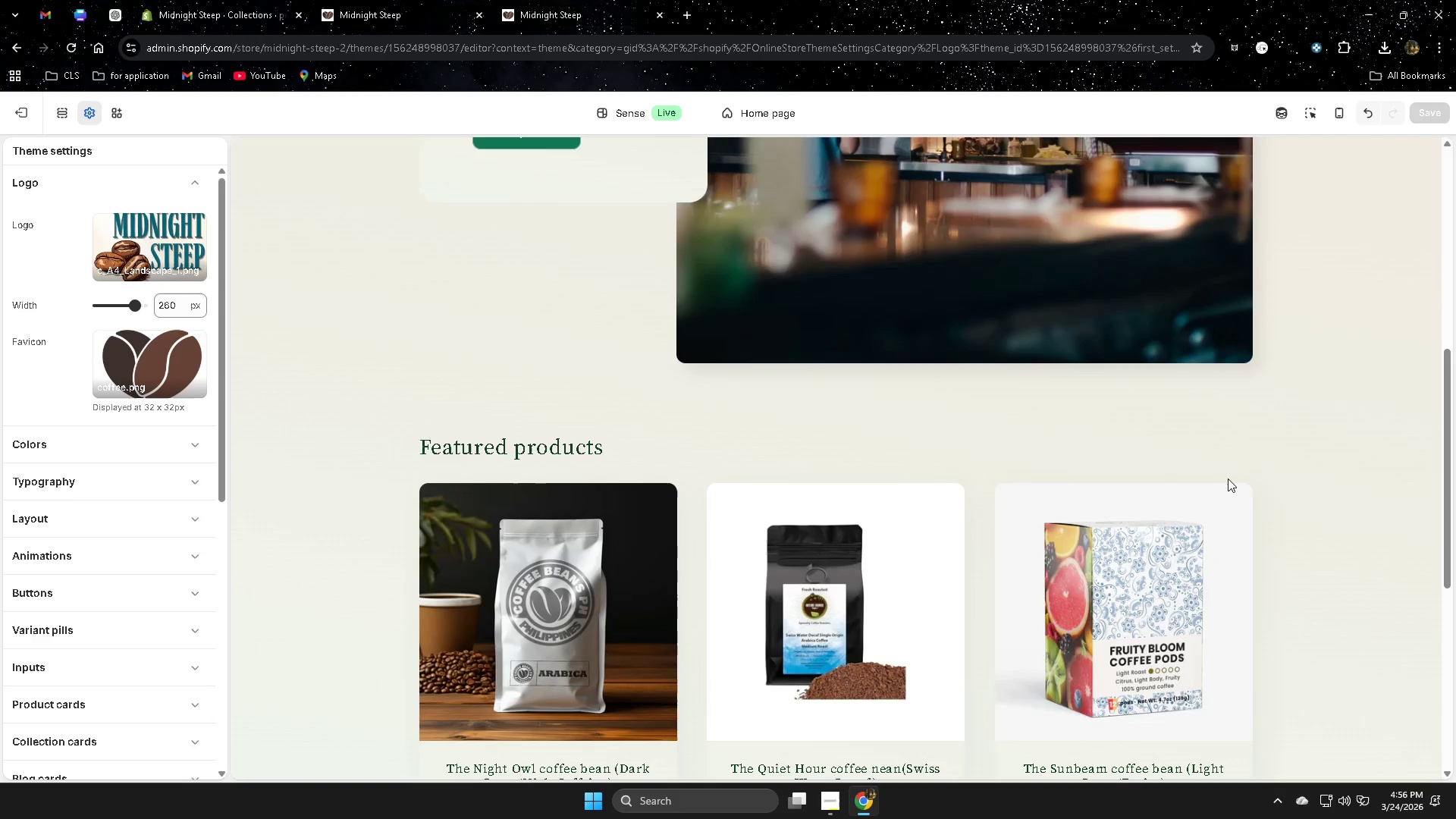 
scroll: coordinate [1235, 479], scroll_direction: down, amount: 2.0
 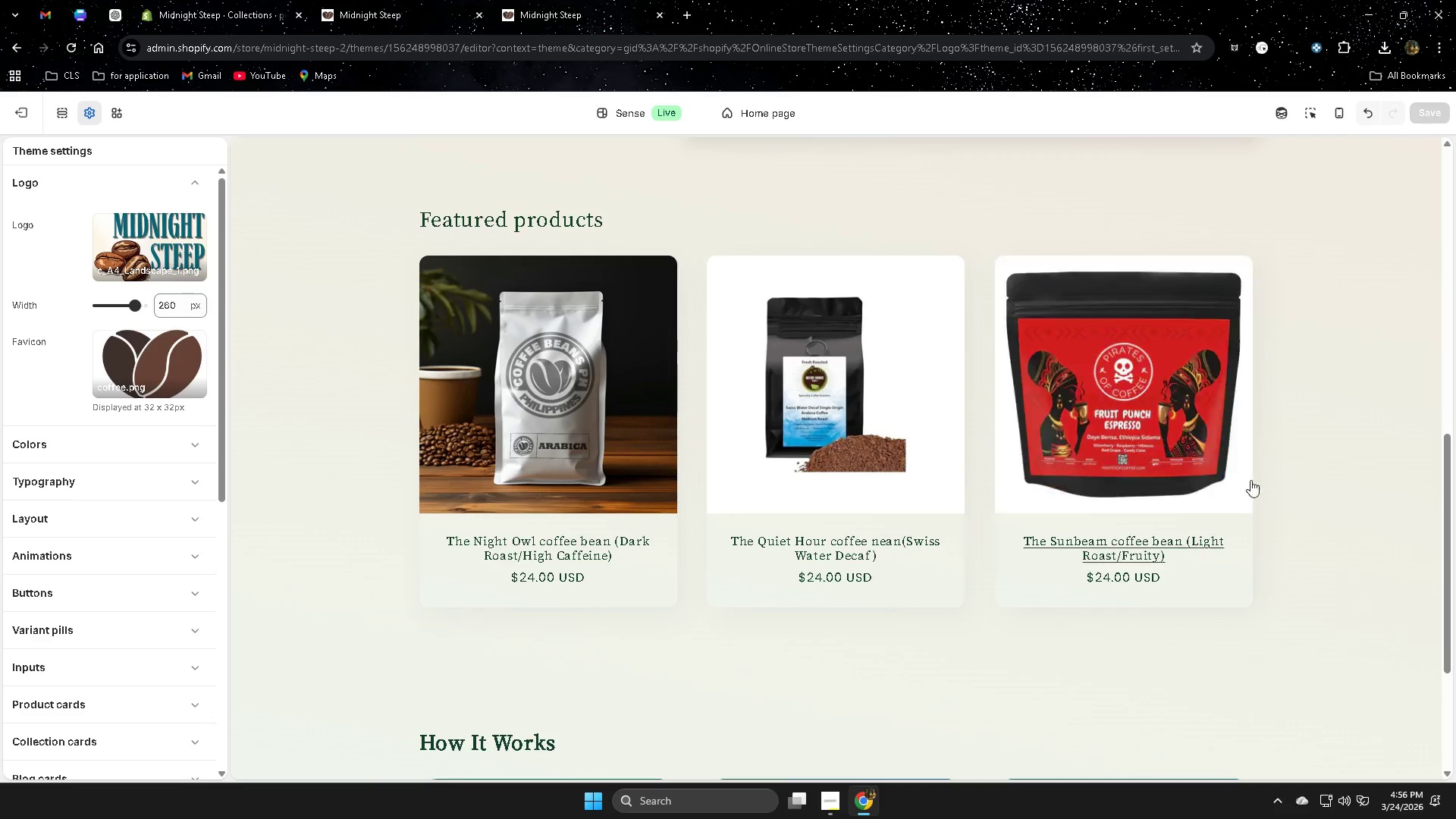 
scroll: coordinate [1354, 495], scroll_direction: up, amount: 10.0
 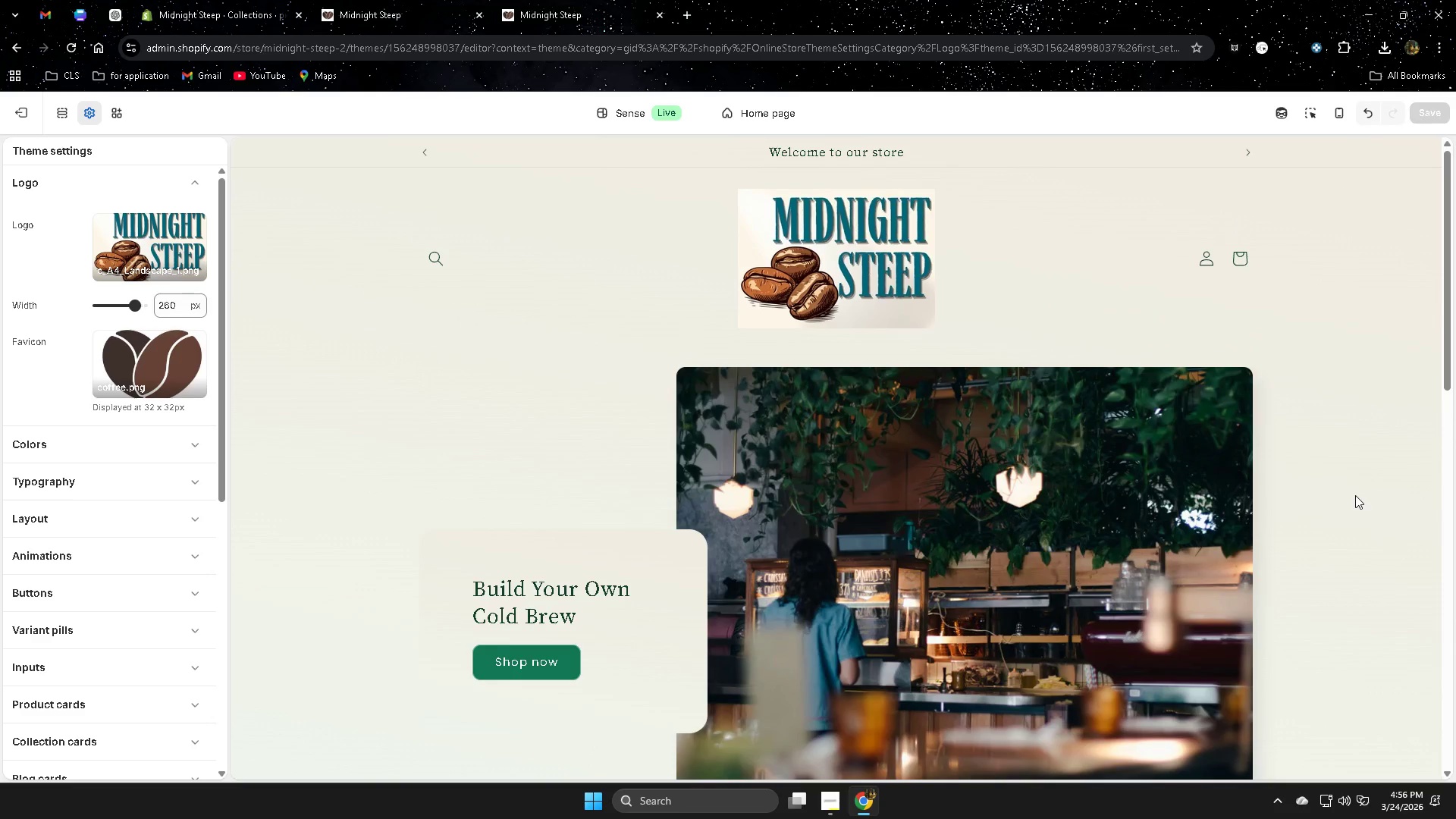 
scroll: coordinate [1355, 495], scroll_direction: none, amount: 0.0
 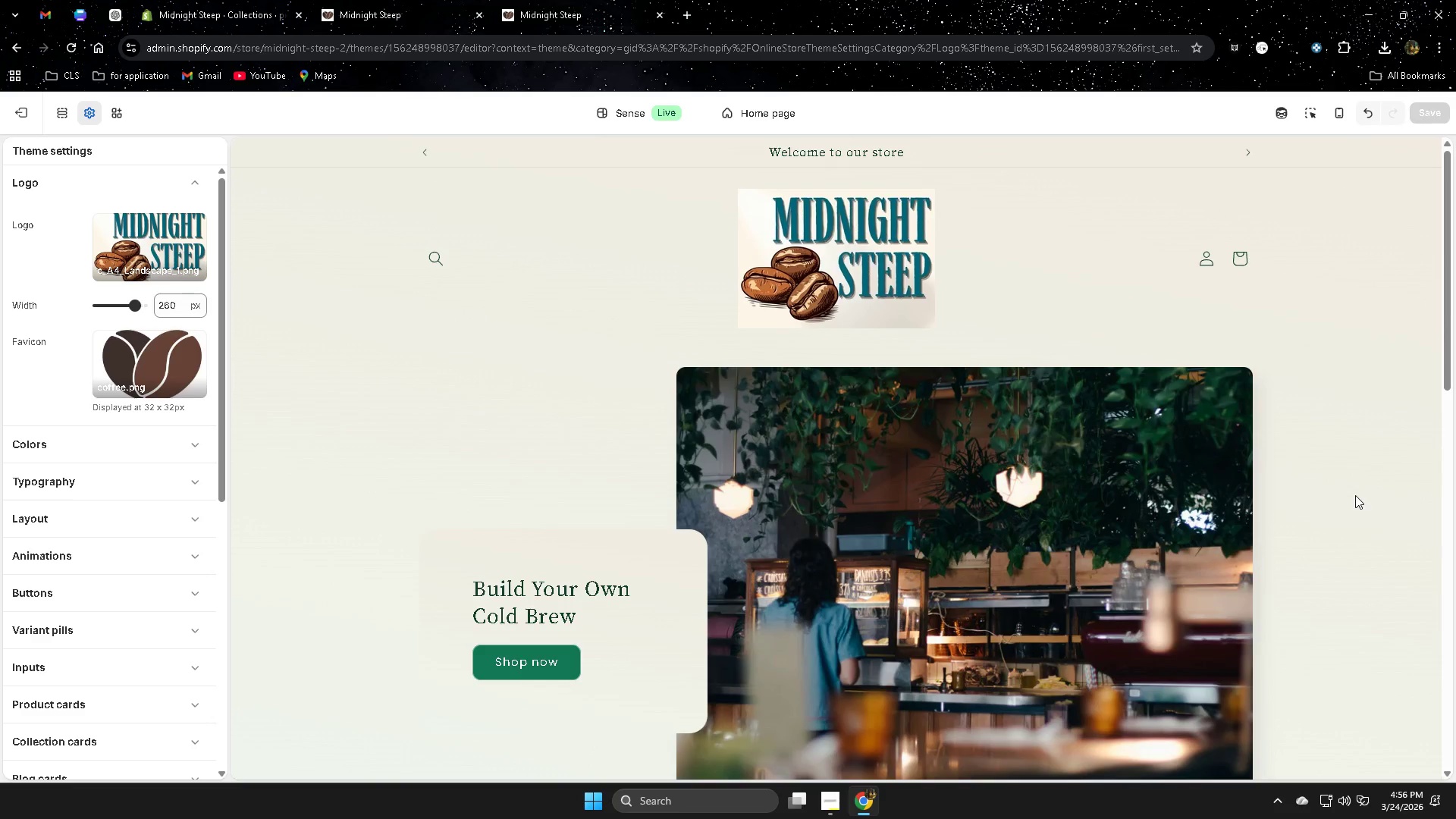 
scroll: coordinate [878, 519], scroll_direction: down, amount: 10.0
 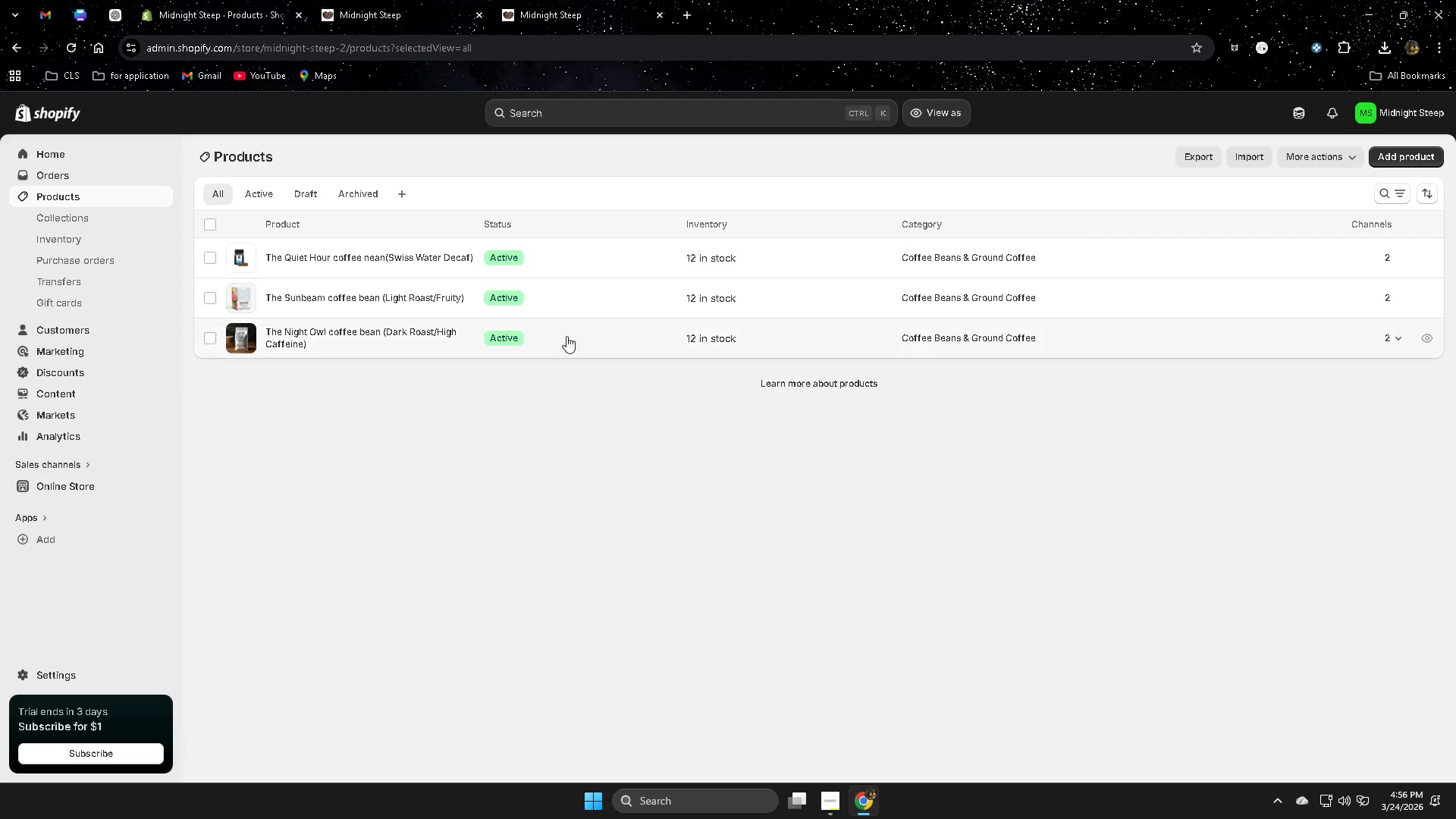 
wait(14.09)
 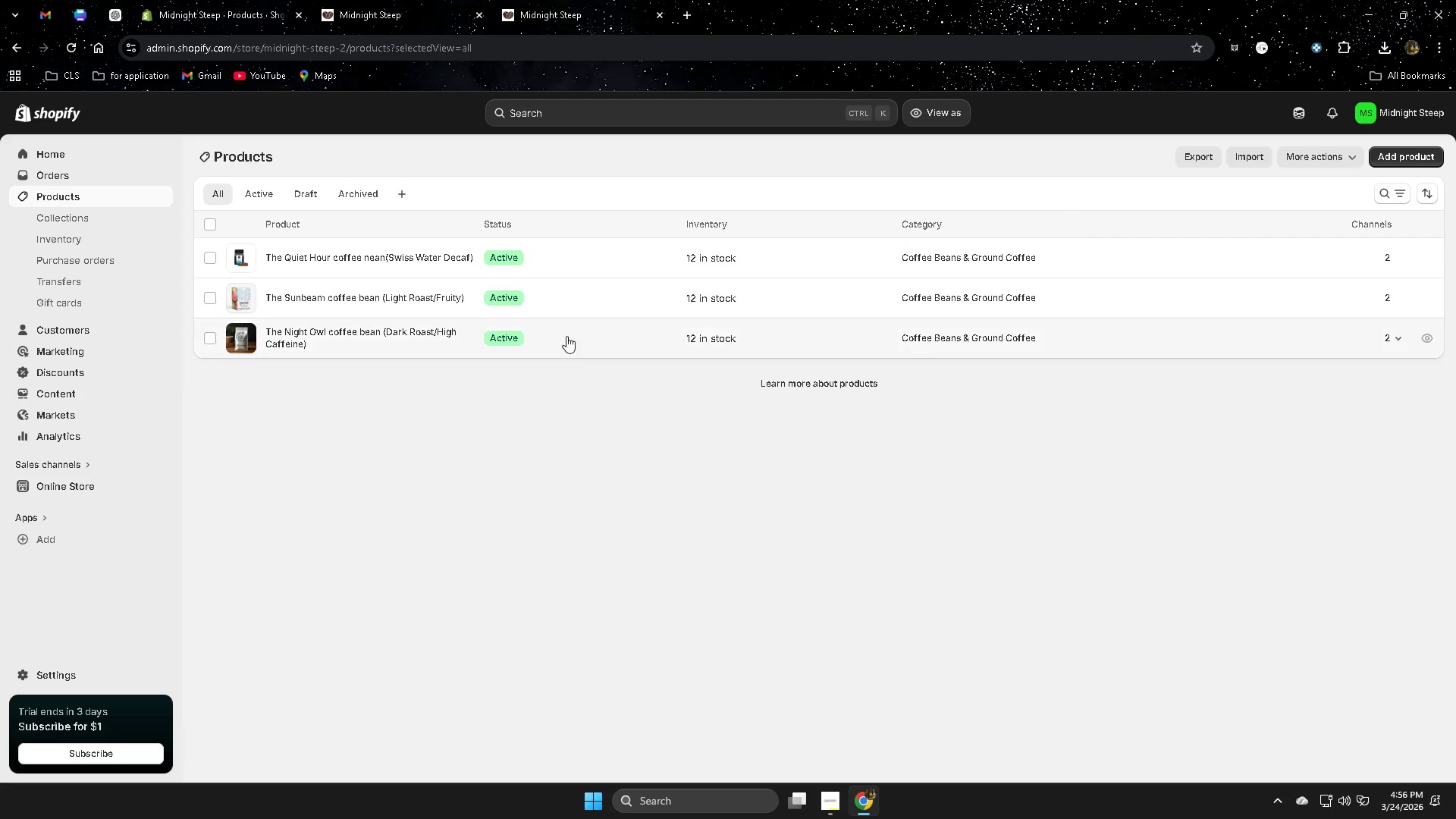 
left_click([1198, 155])
 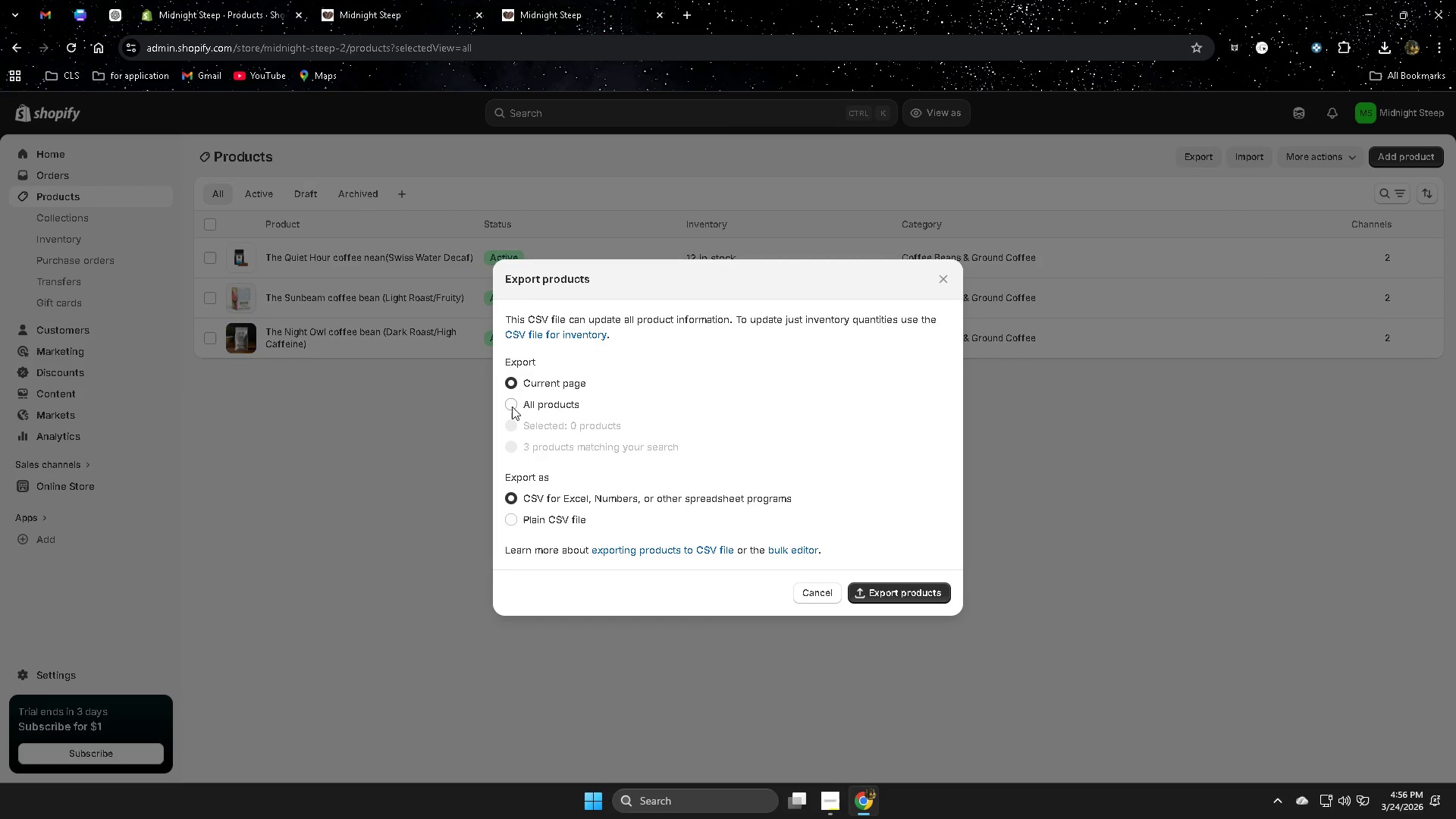 
left_click([512, 406])
 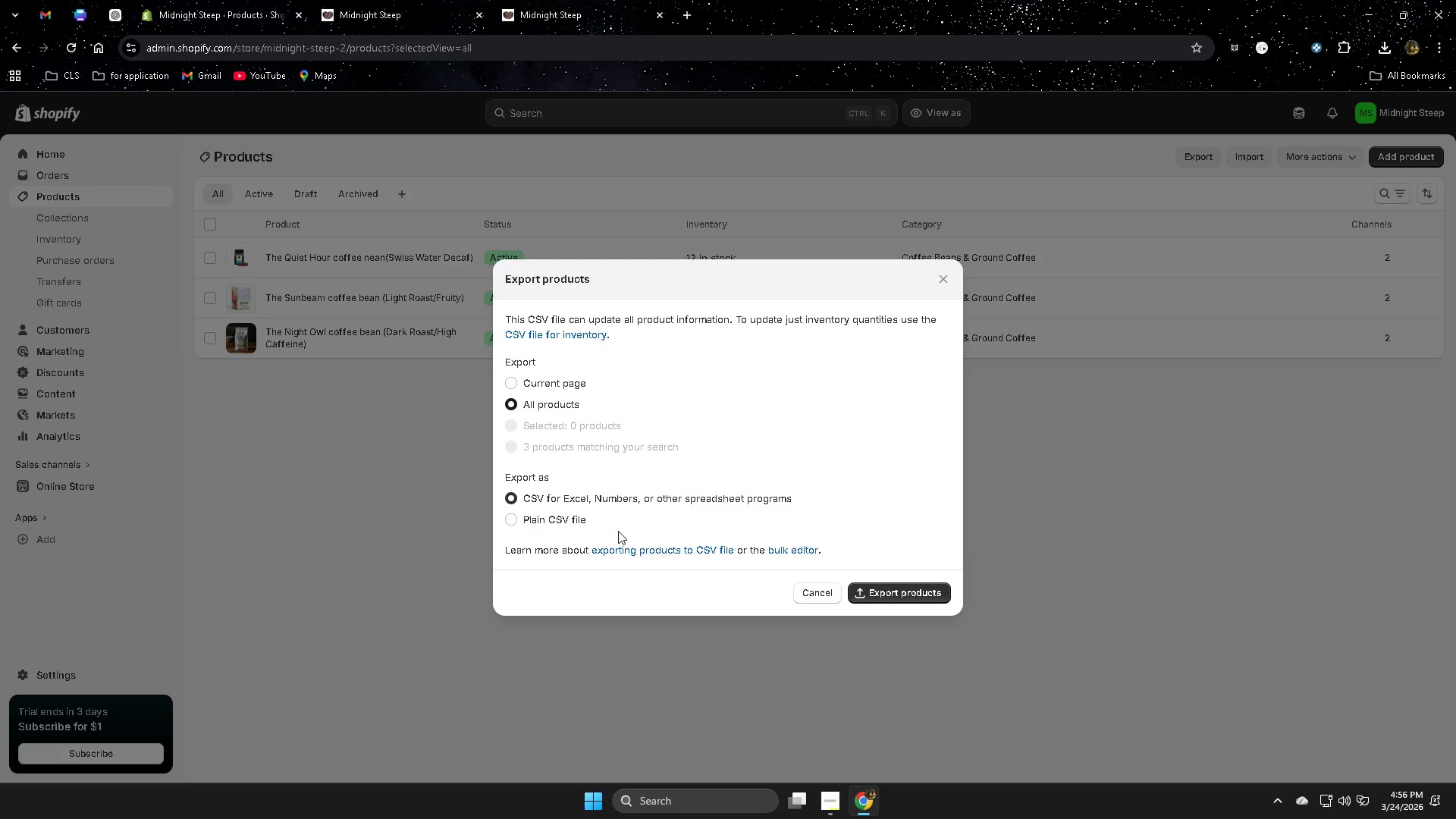 
wait(8.66)
 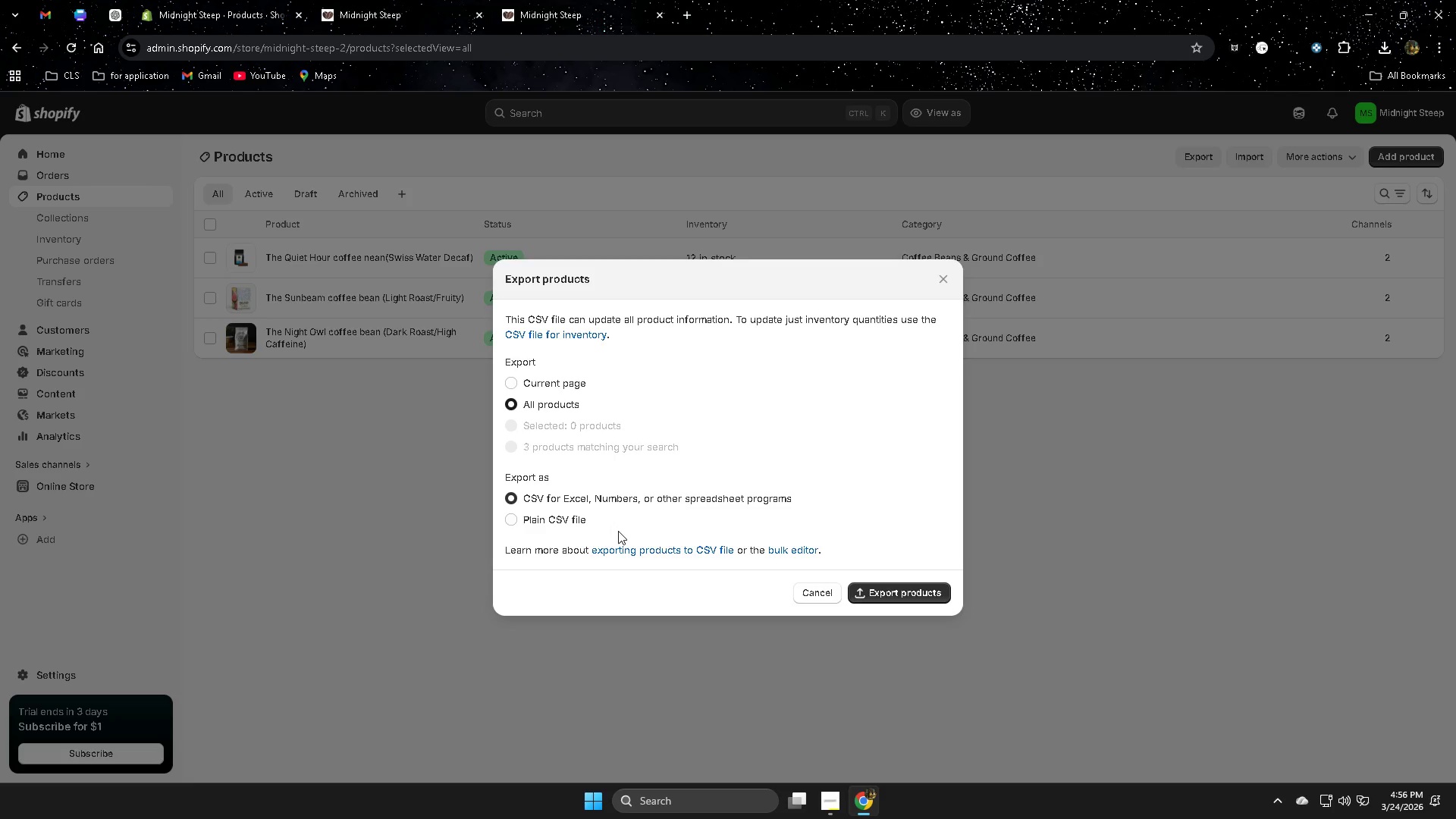 
left_click([905, 593])
 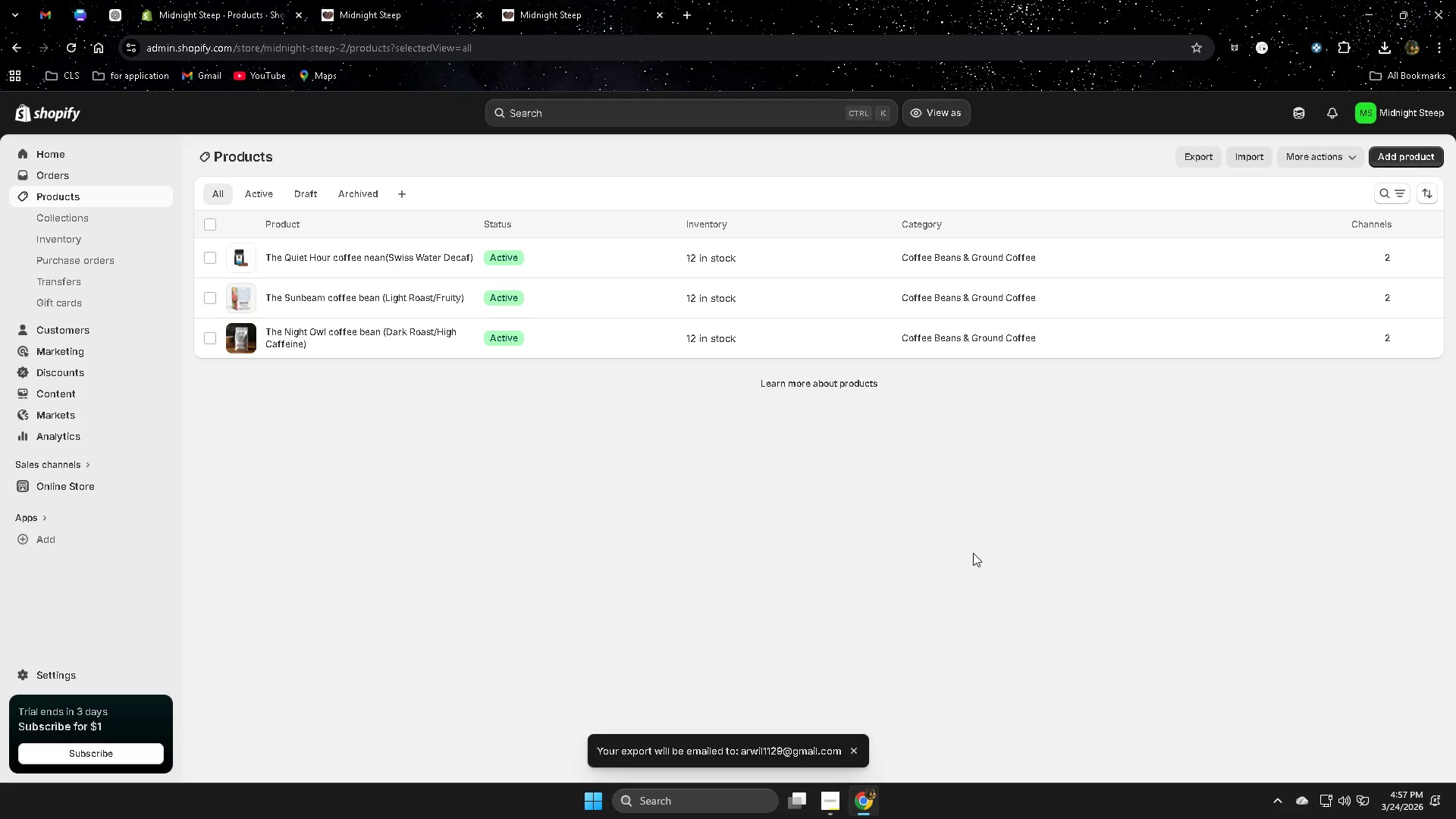 
wait(10.58)
 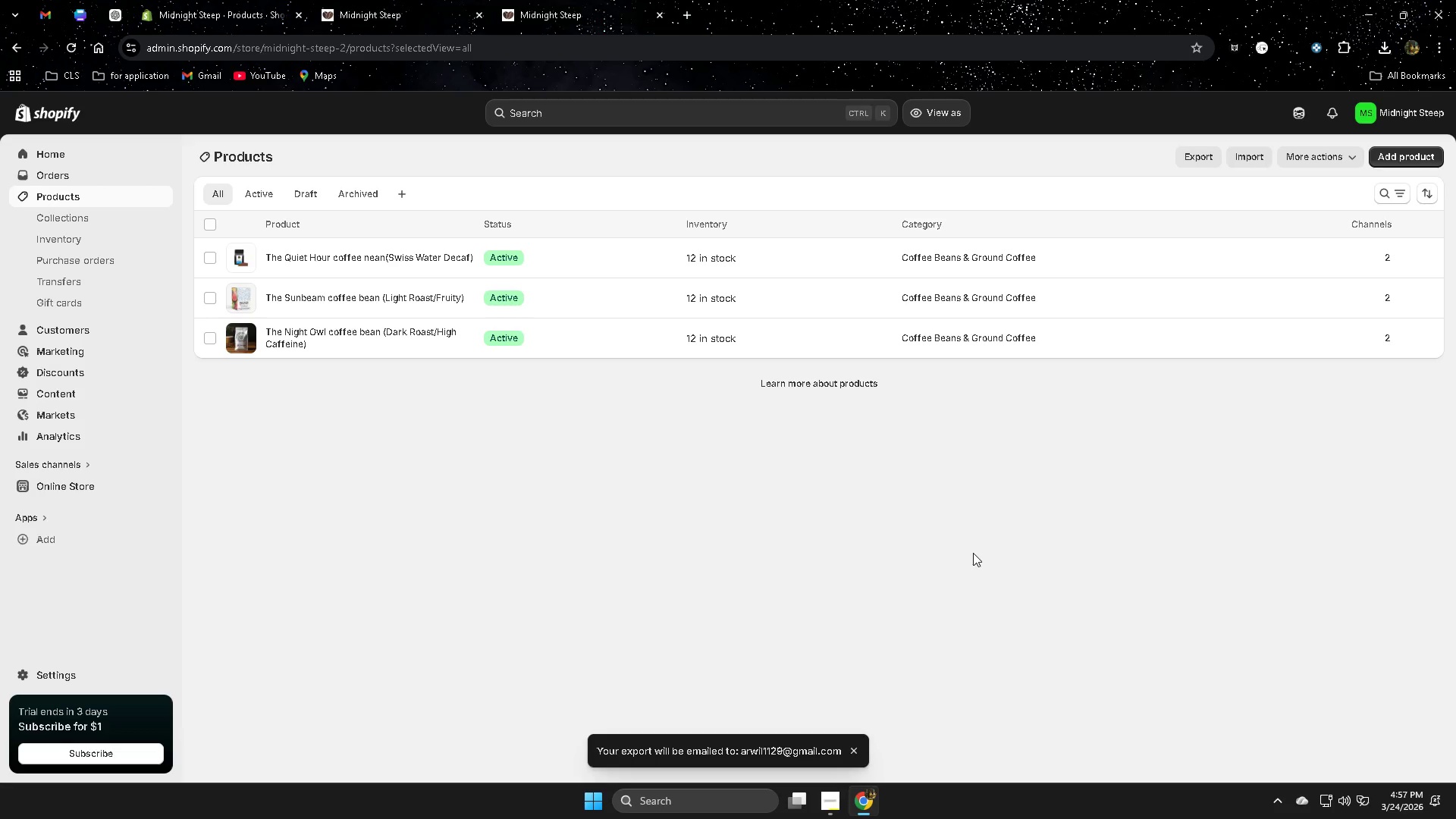 
left_click([158, 487])
 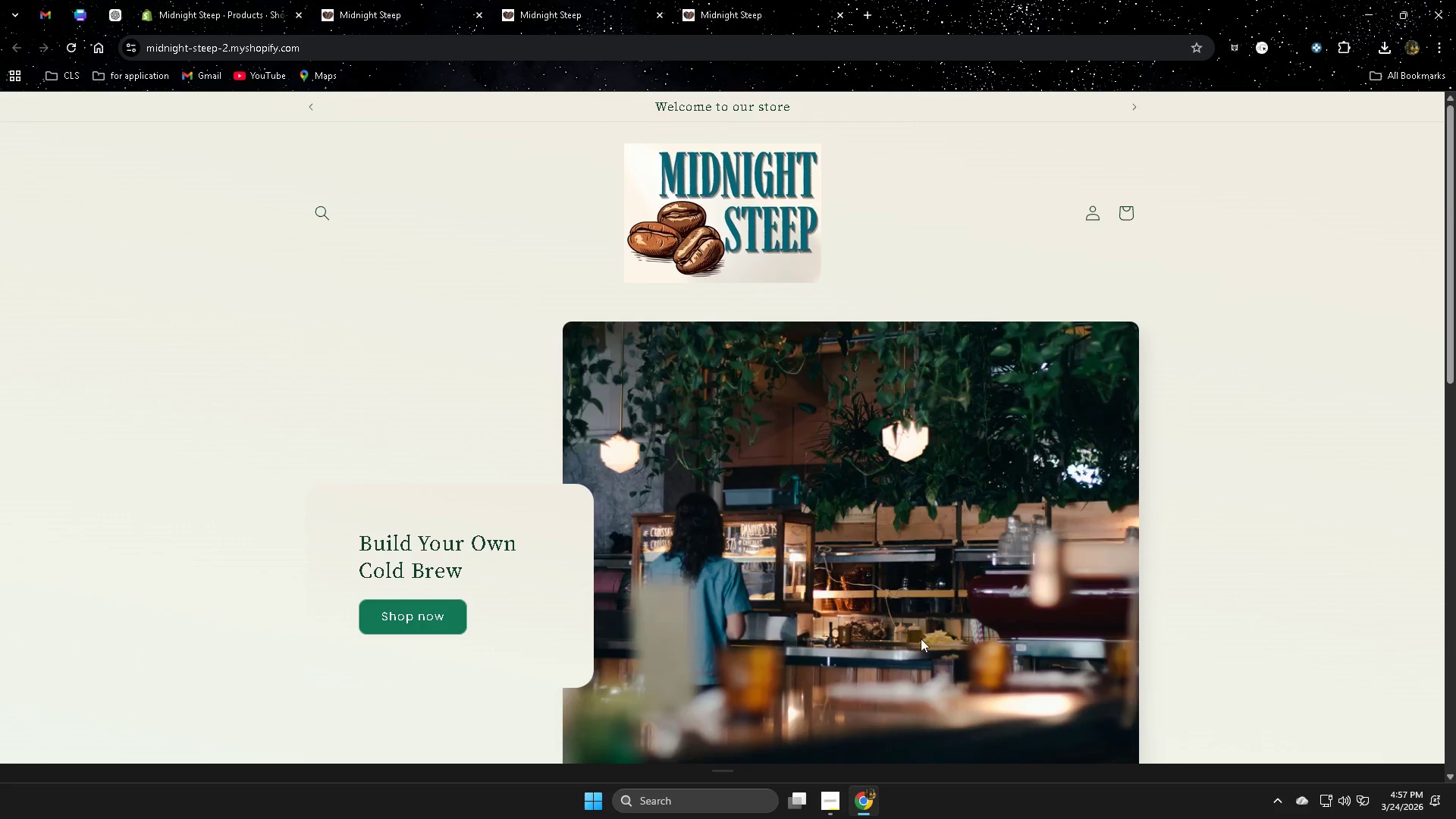 
wait(7.05)
 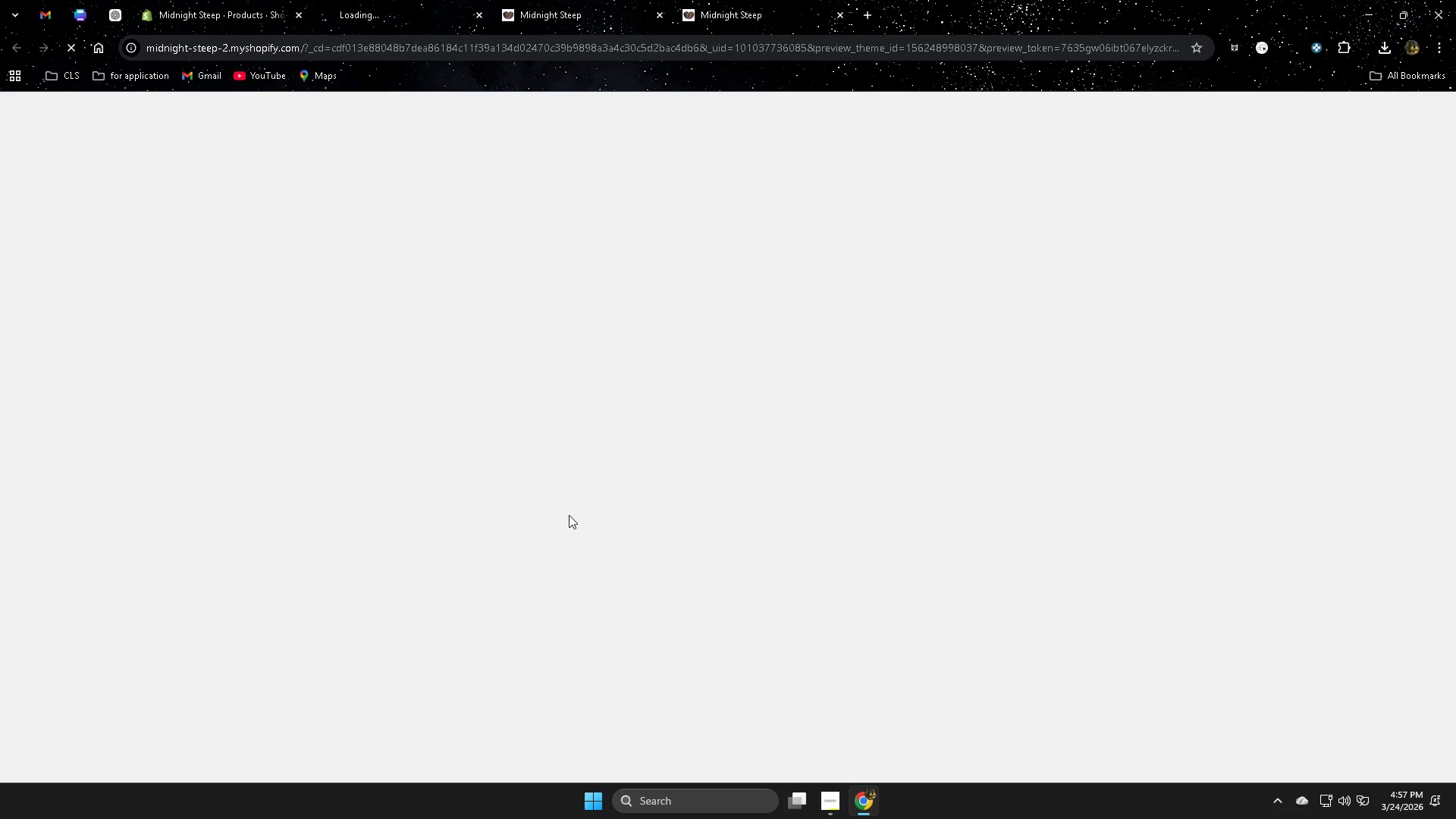 
scroll: coordinate [301, 557], scroll_direction: up, amount: 1.0
 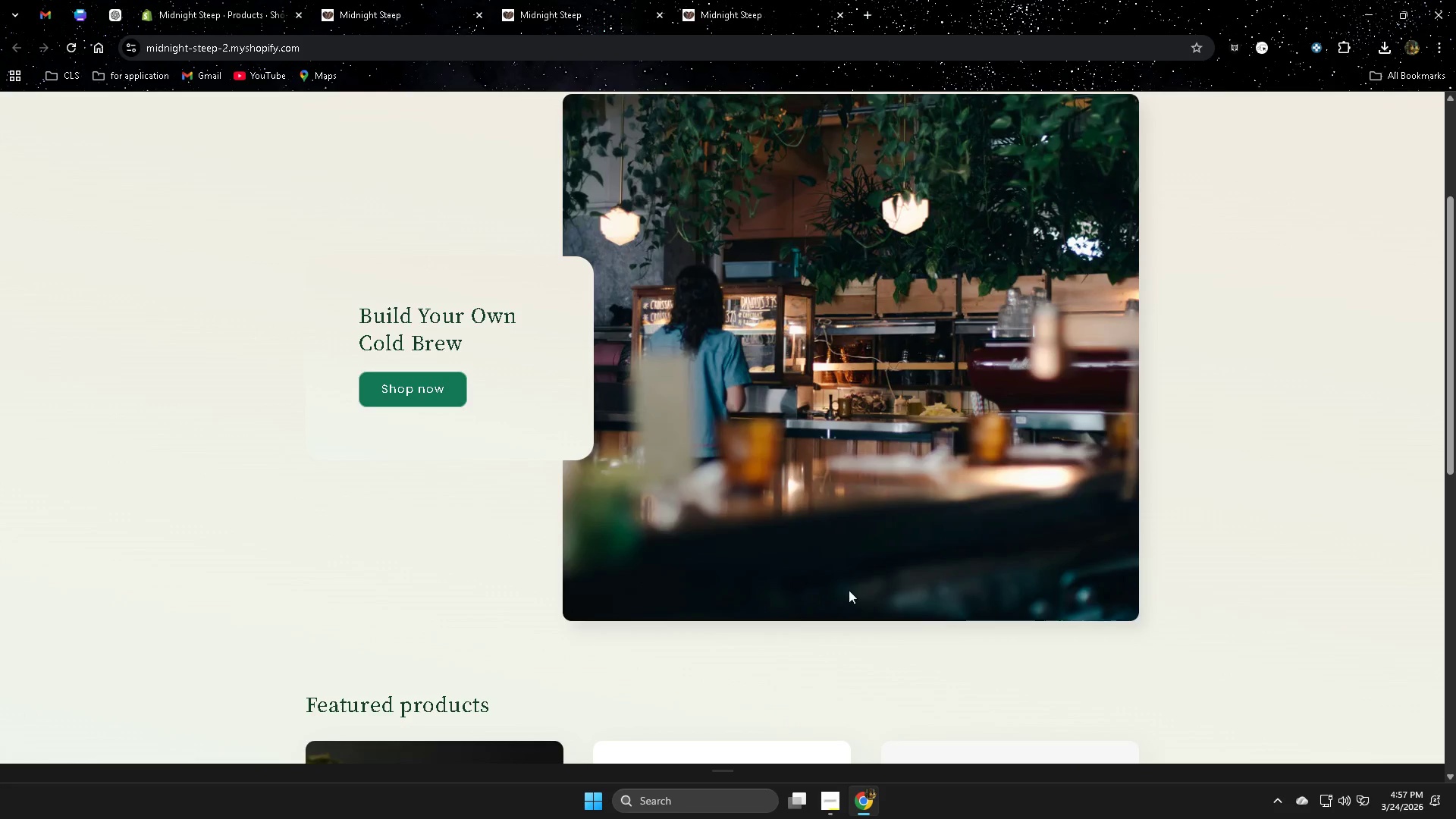 
left_click([862, 591])
 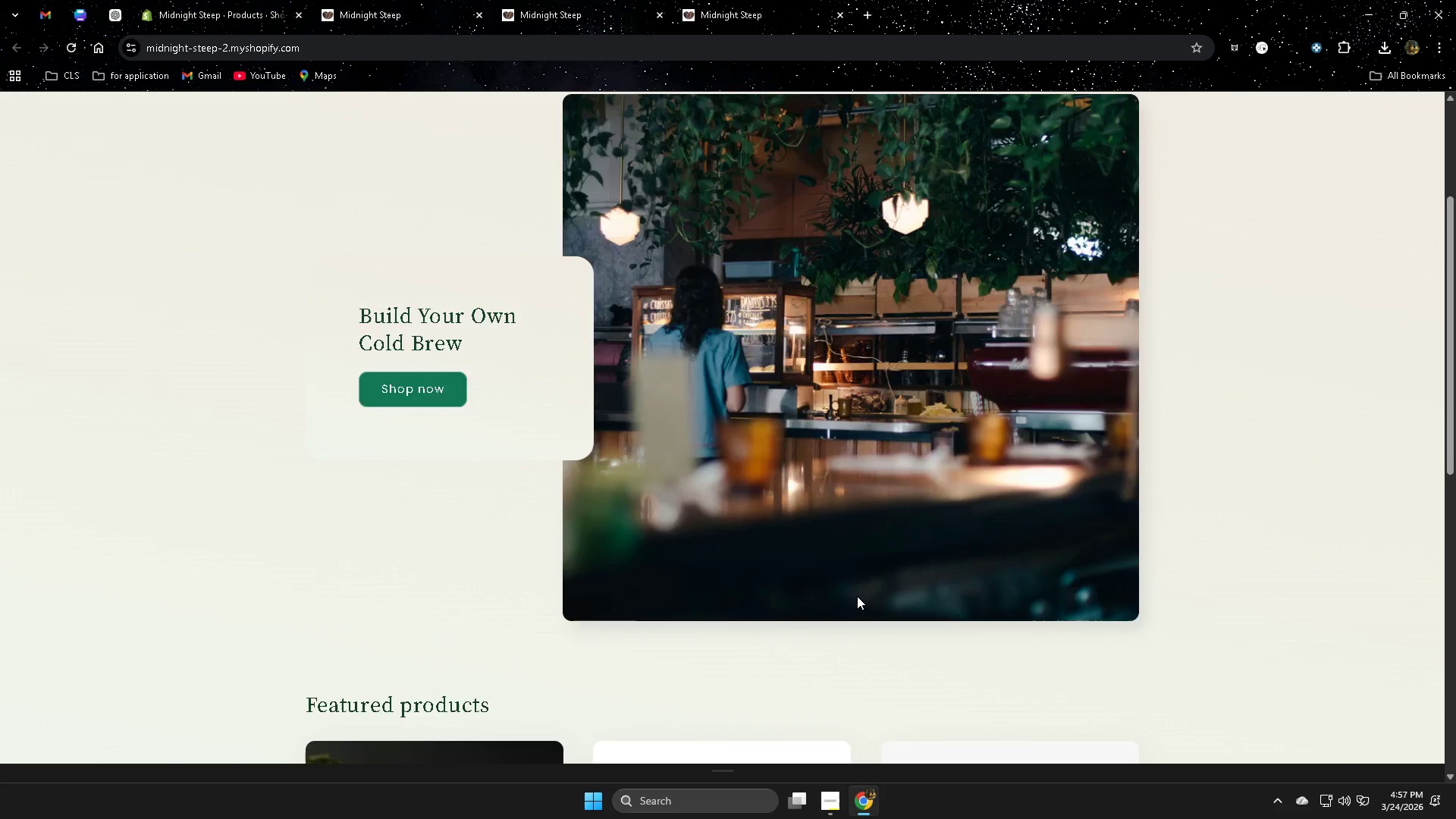 
scroll: coordinate [857, 596], scroll_direction: up, amount: 6.0
 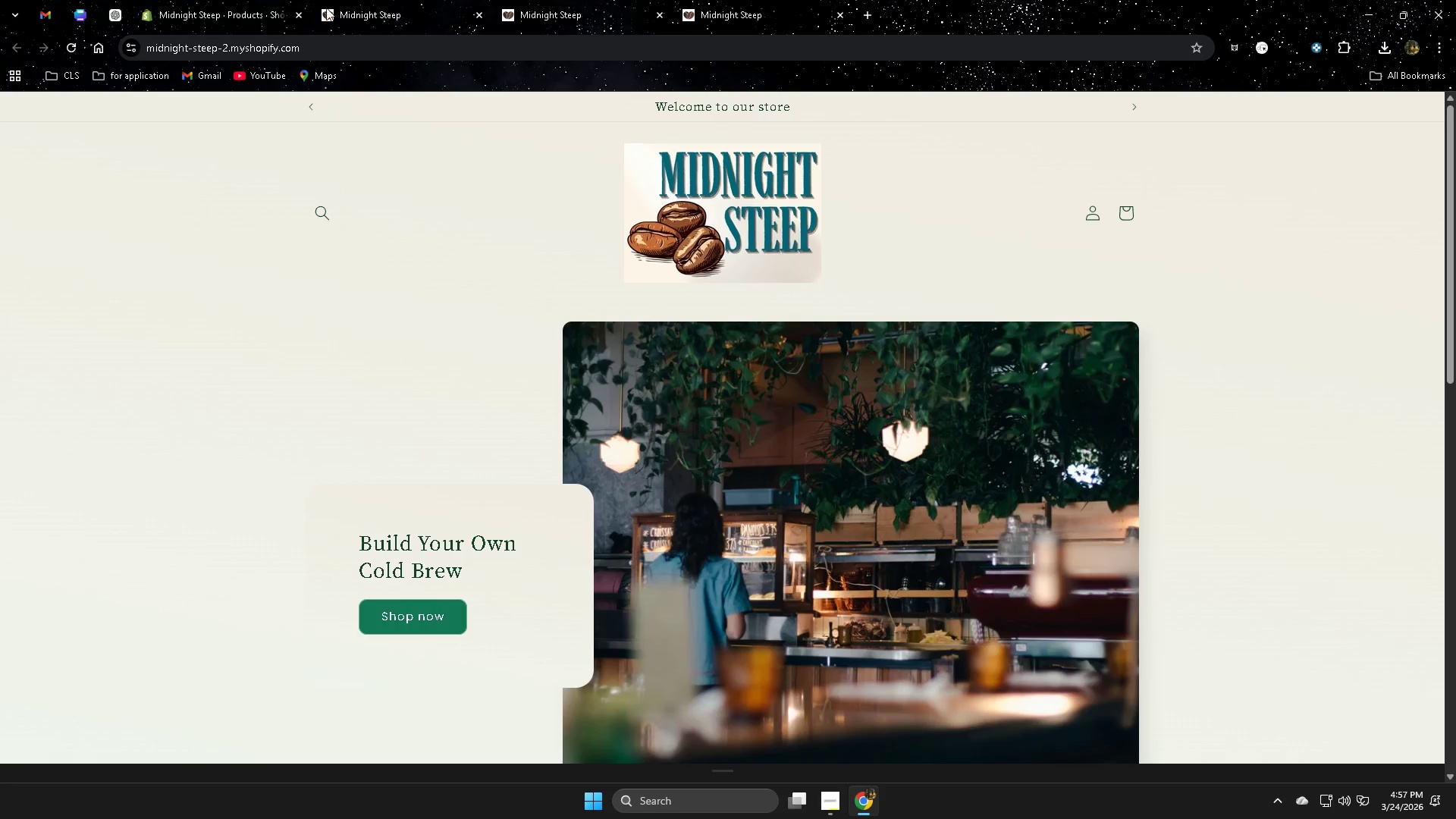 
left_click([225, 3])
 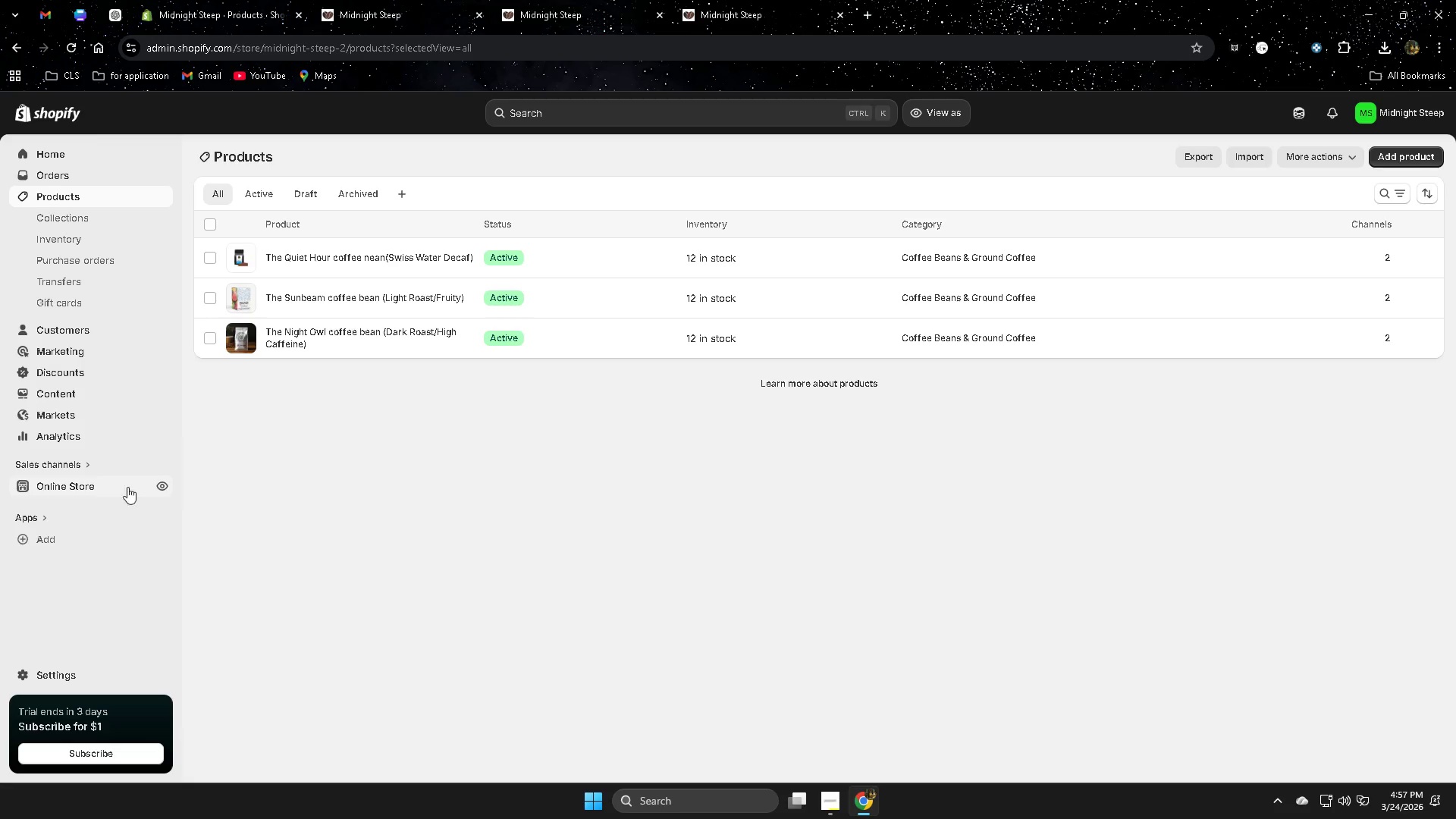 
left_click([133, 482])
 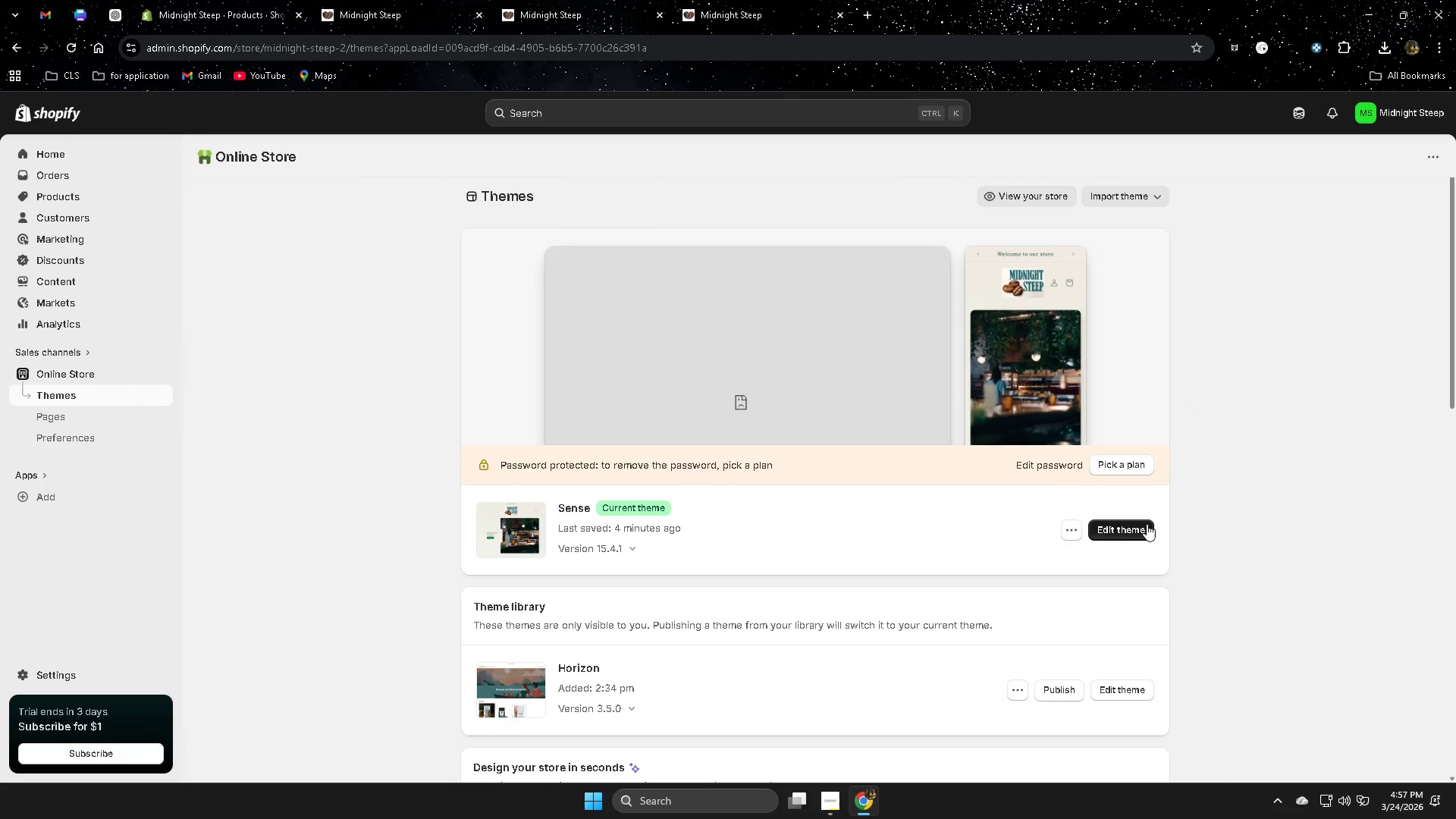 
wait(6.38)
 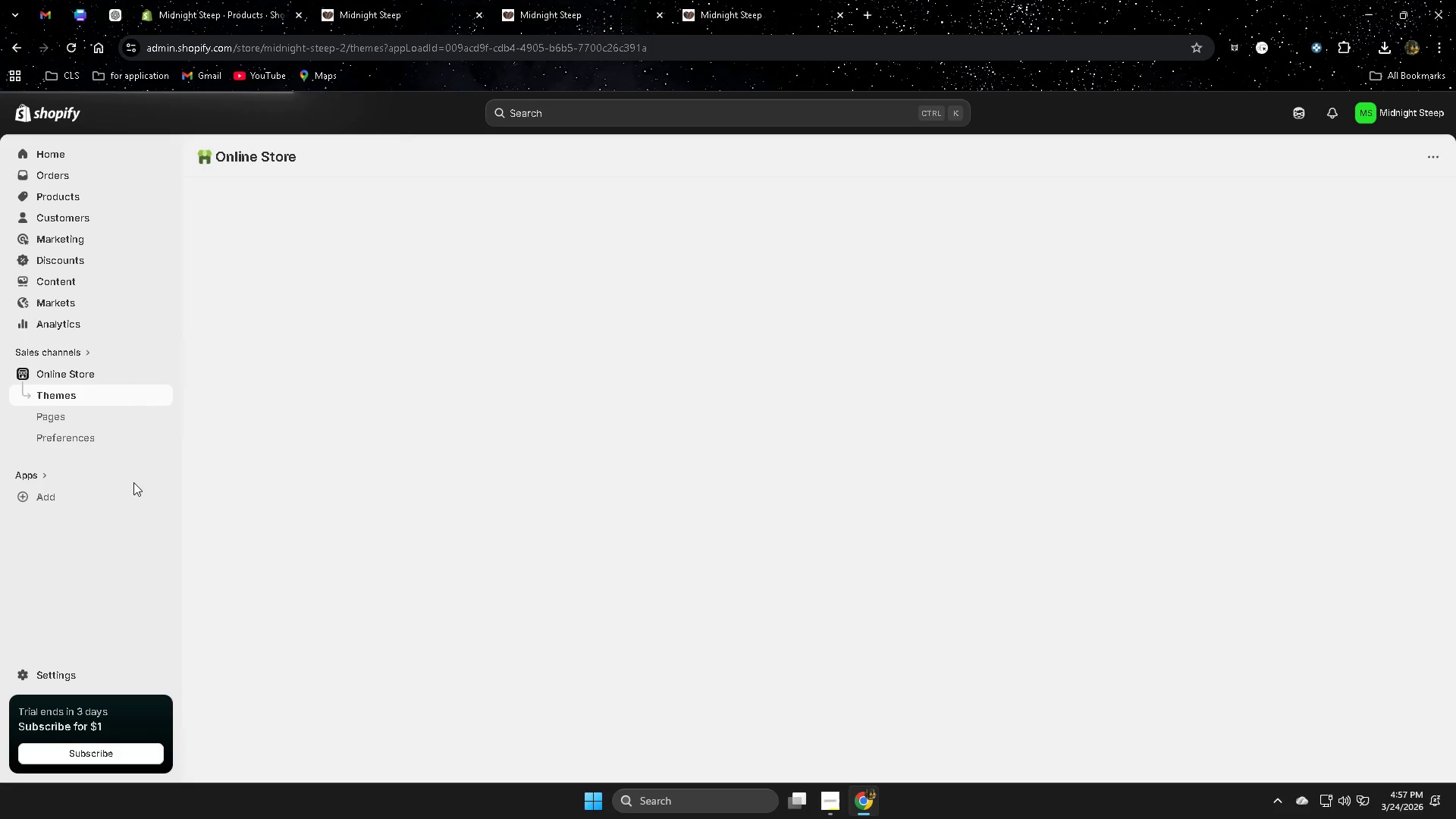 
left_click([1124, 530])
 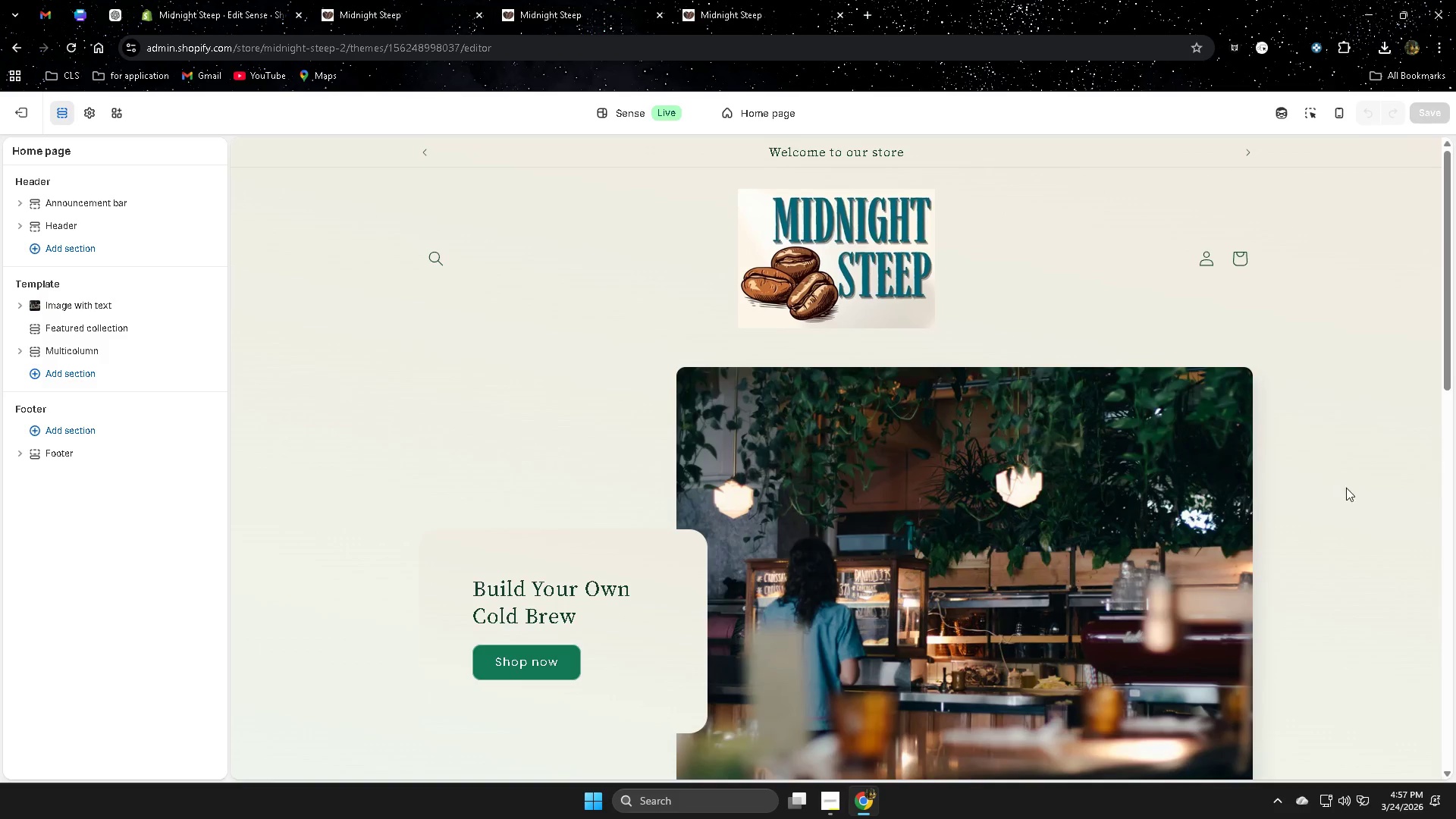 
scroll: coordinate [1332, 497], scroll_direction: down, amount: 11.0
 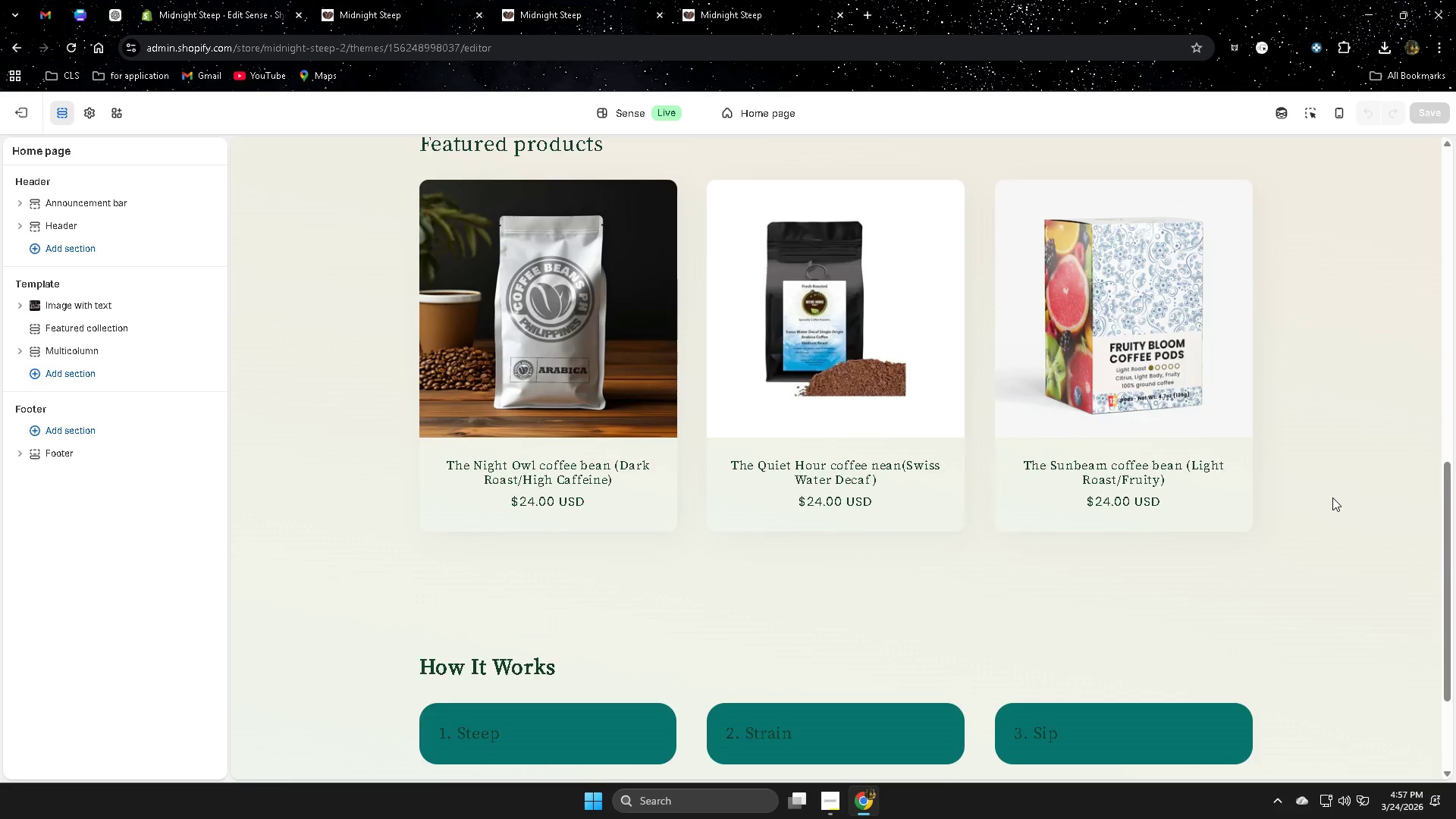 
scroll: coordinate [1332, 497], scroll_direction: none, amount: 0.0
 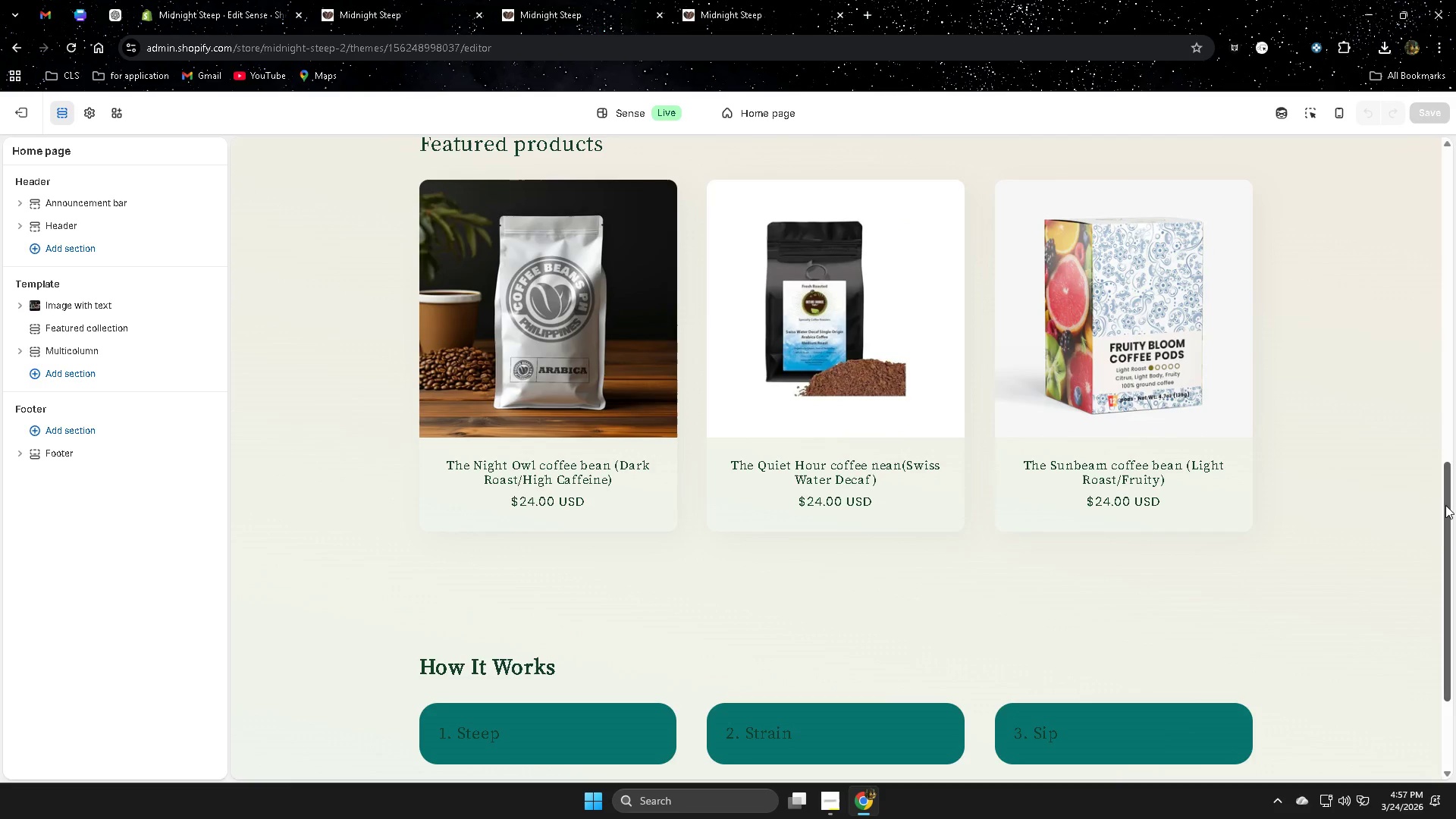 
left_click_drag(start_coordinate=[1445, 505], to_coordinate=[1454, 484])
 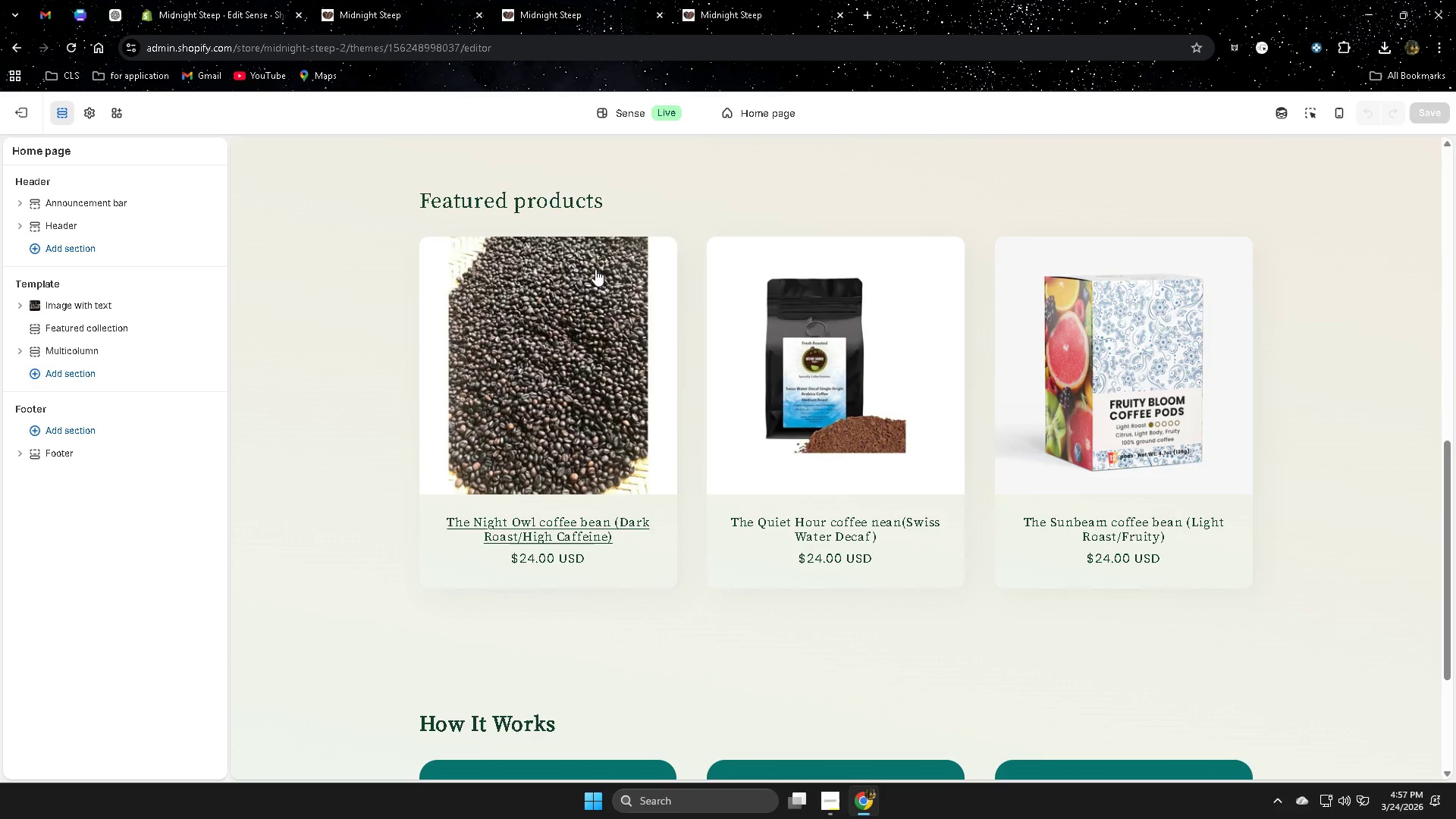 
scroll: coordinate [620, 413], scroll_direction: up, amount: 7.0
 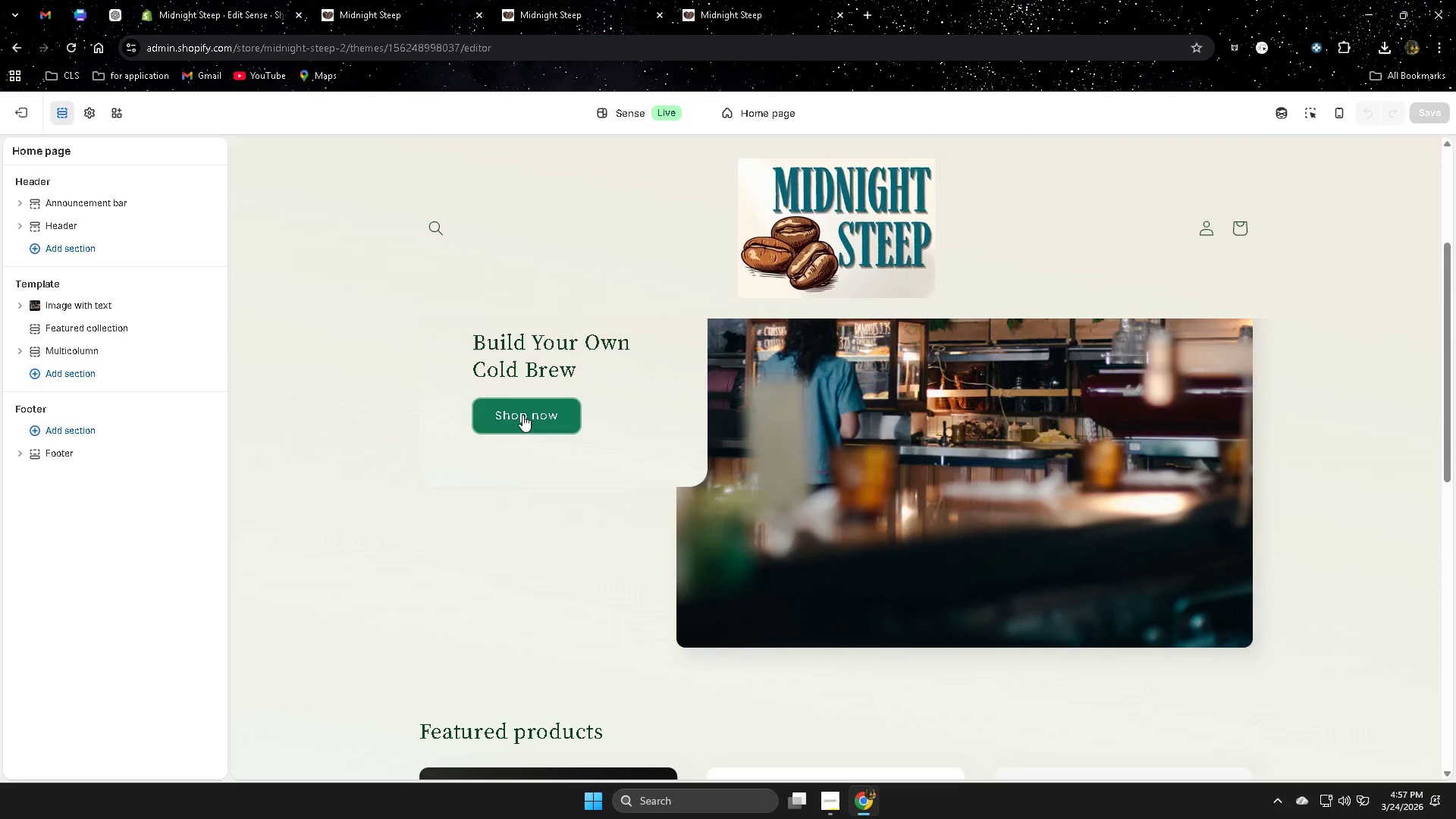 
left_click([522, 416])
 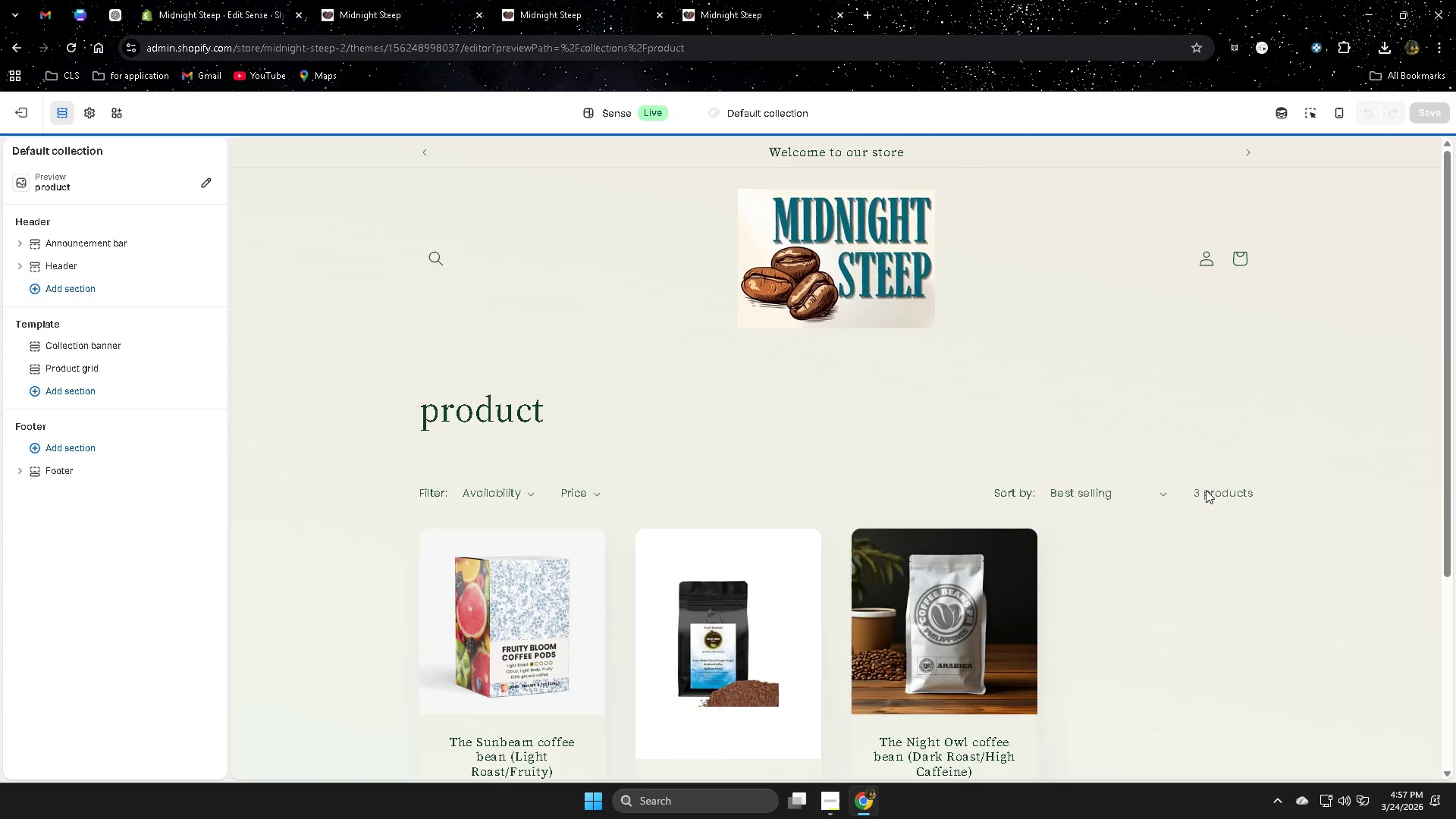 
scroll: coordinate [1206, 490], scroll_direction: down, amount: 1.0
 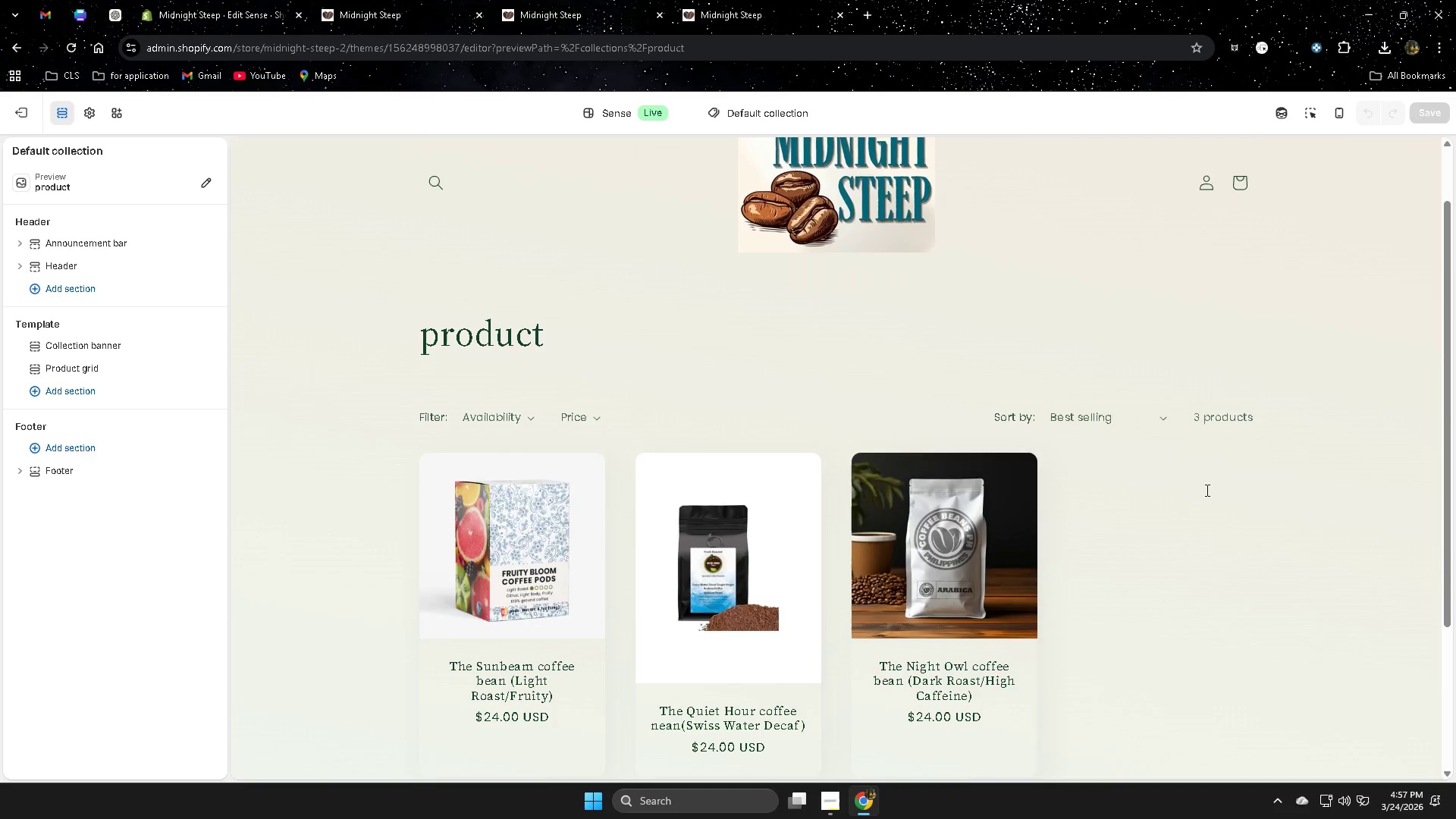 
scroll: coordinate [1206, 490], scroll_direction: up, amount: 1.0
 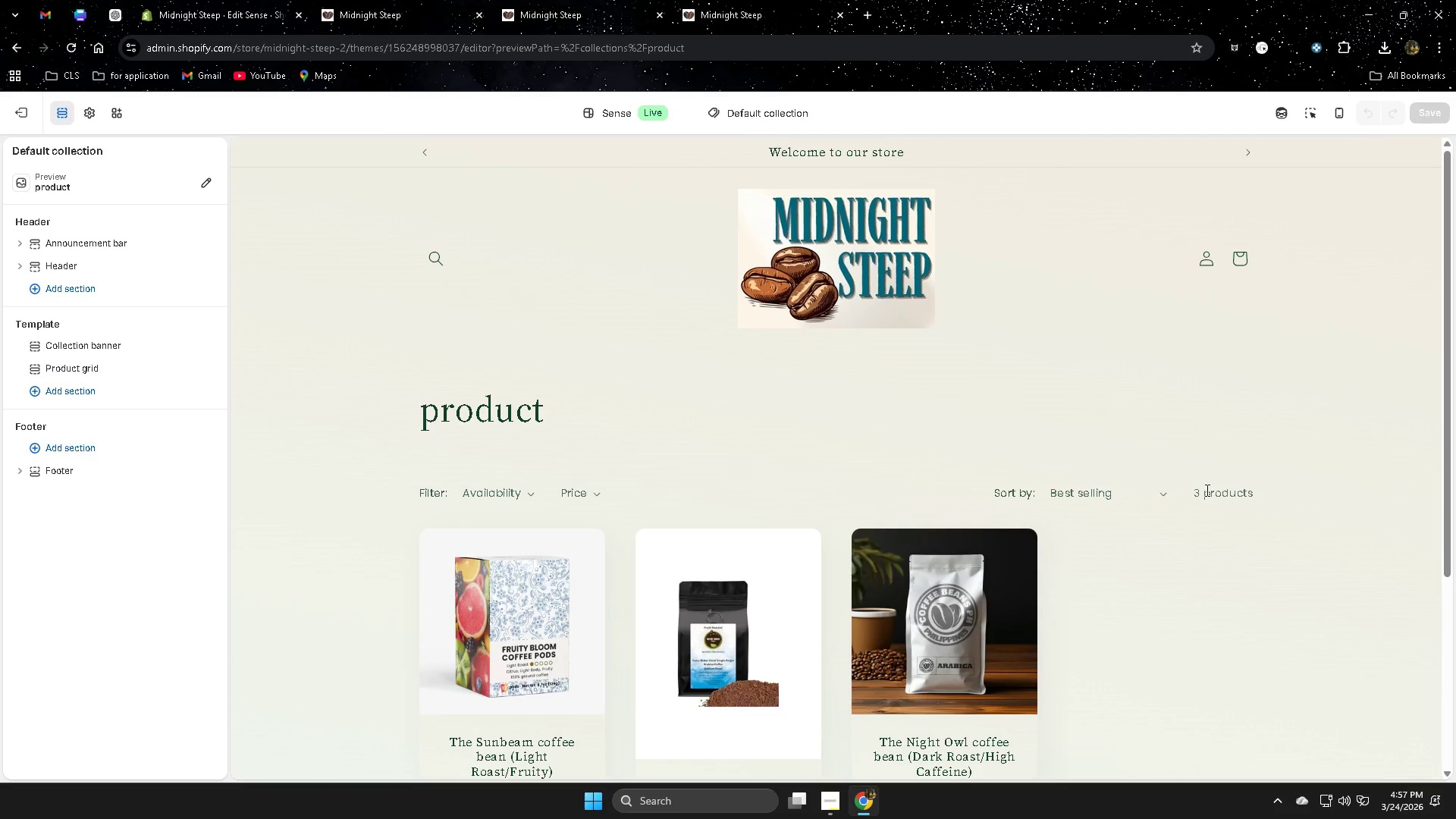 
scroll: coordinate [1206, 490], scroll_direction: none, amount: 0.0
 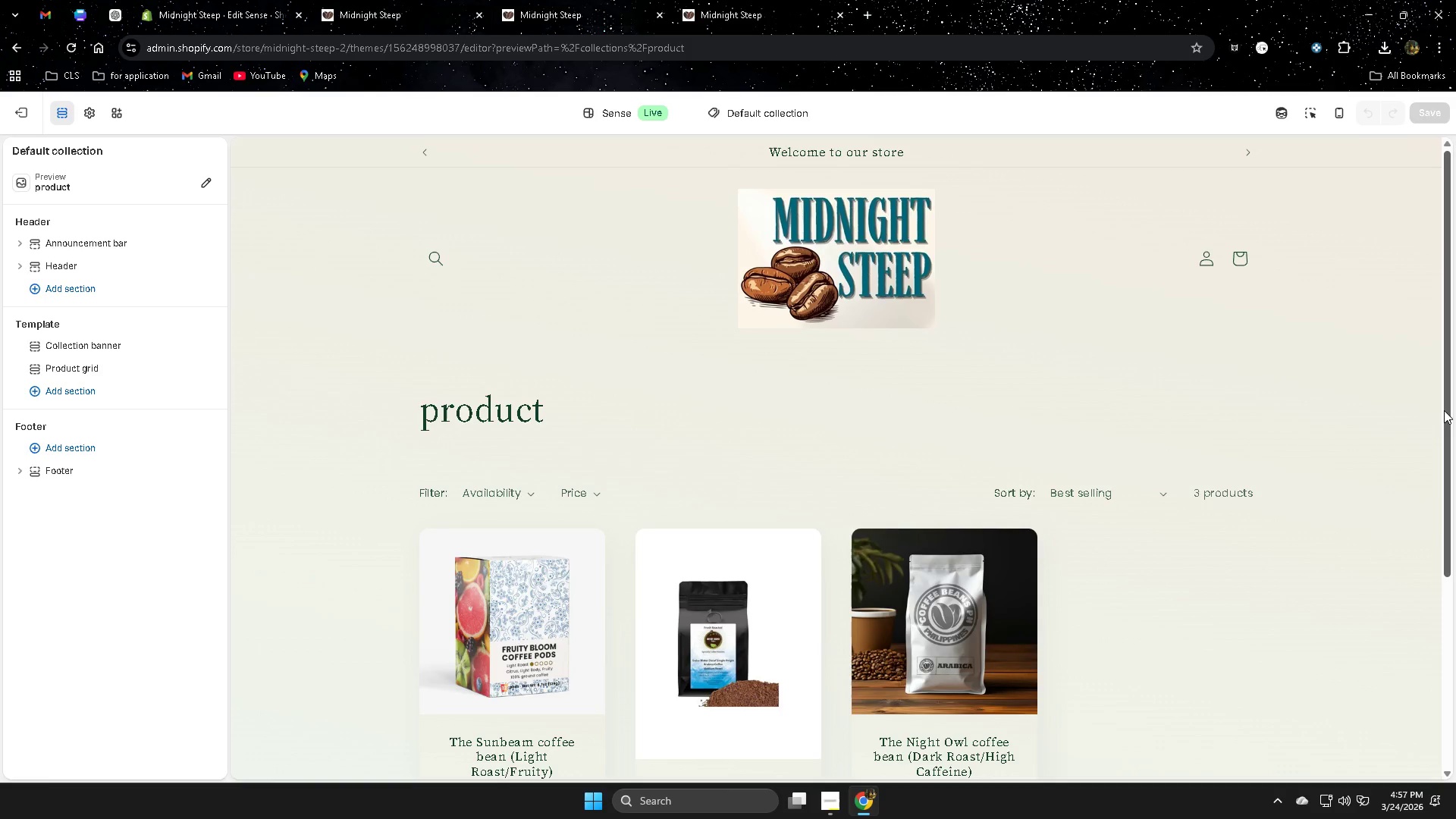 
left_click_drag(start_coordinate=[1446, 416], to_coordinate=[1455, 356])
 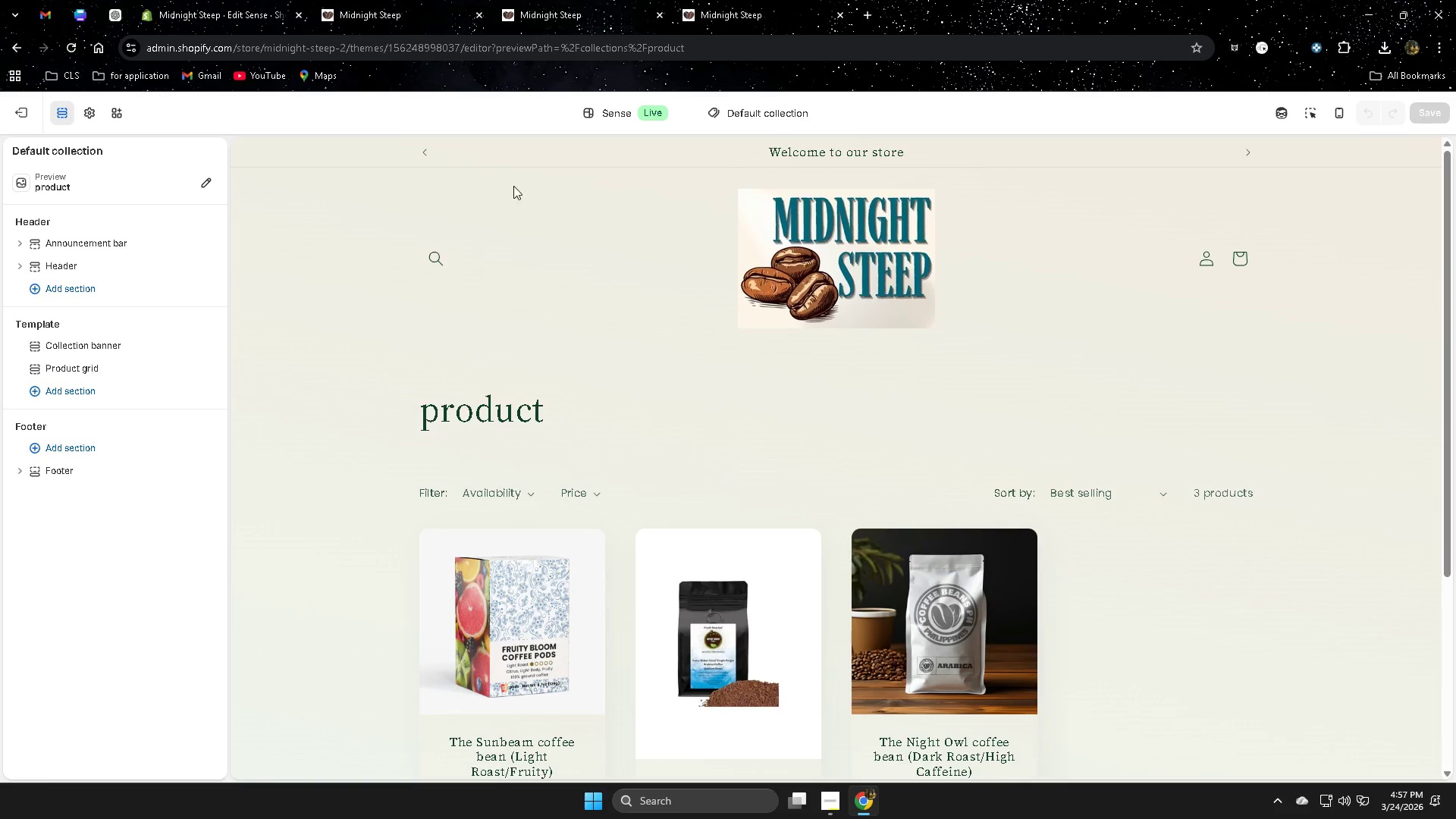 
scroll: coordinate [625, 413], scroll_direction: up, amount: 2.0
 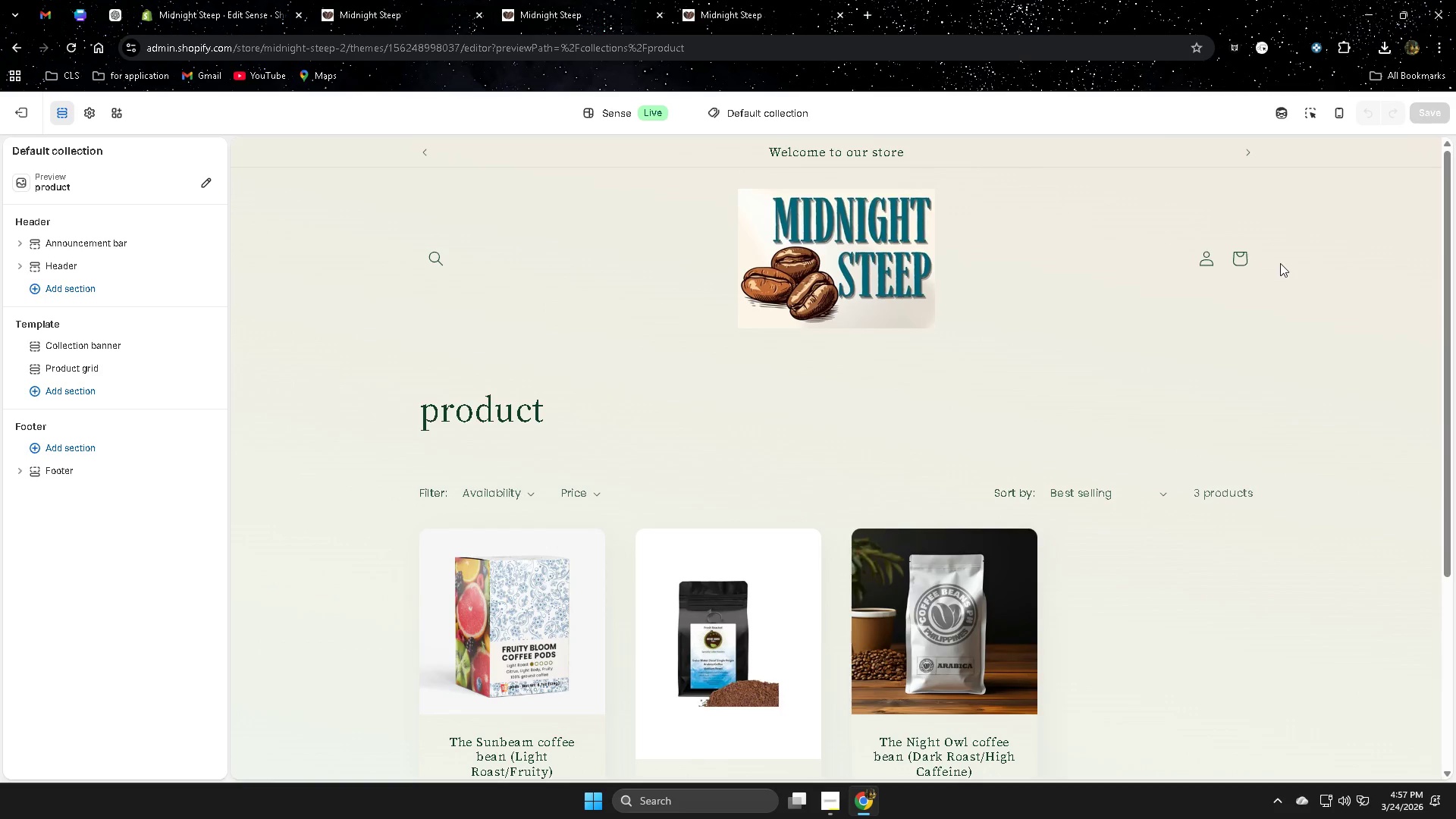 
left_click([843, 254])
 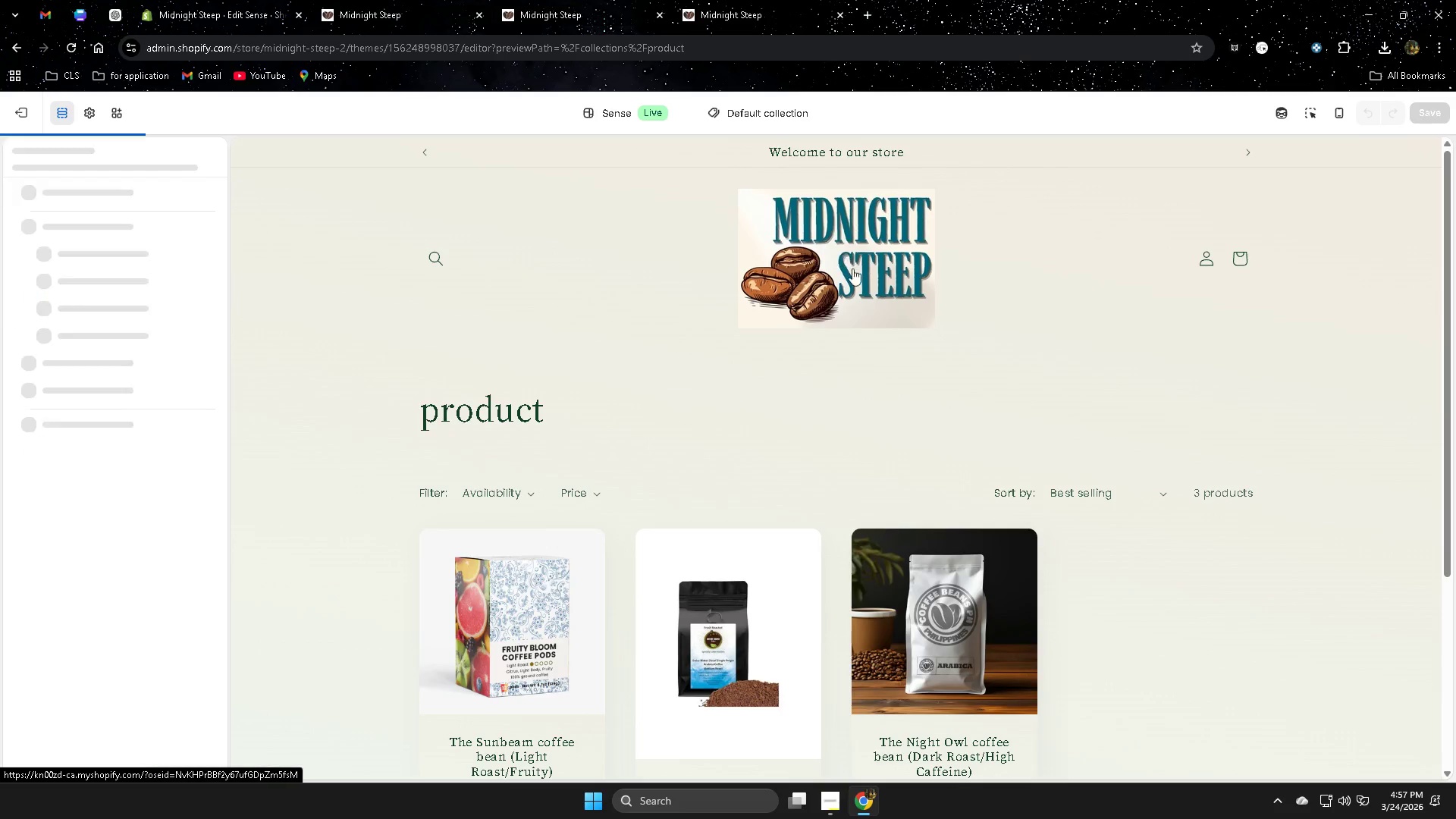 
mouse_move([889, 276])
 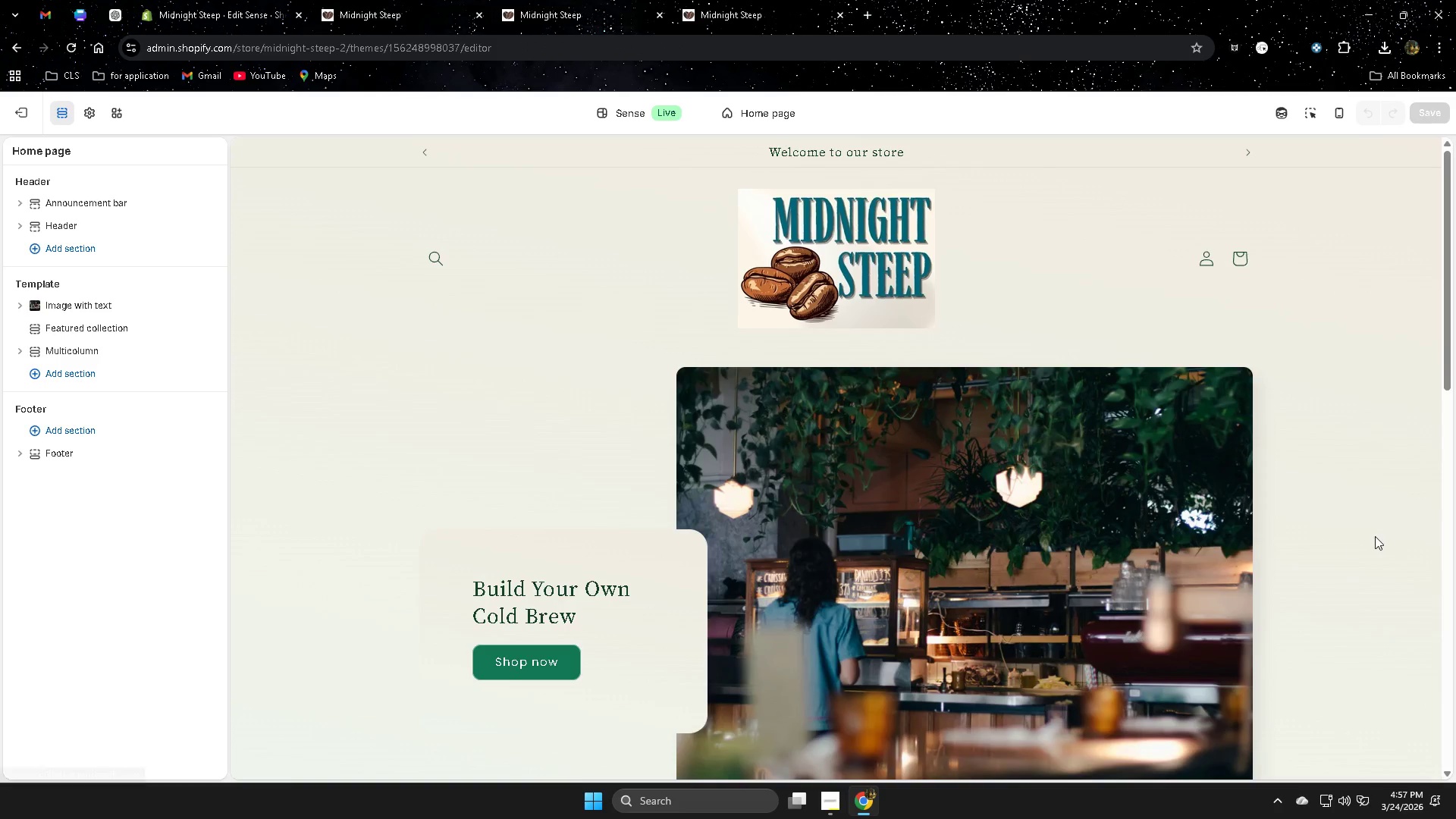 
scroll: coordinate [1375, 535], scroll_direction: none, amount: 0.0
 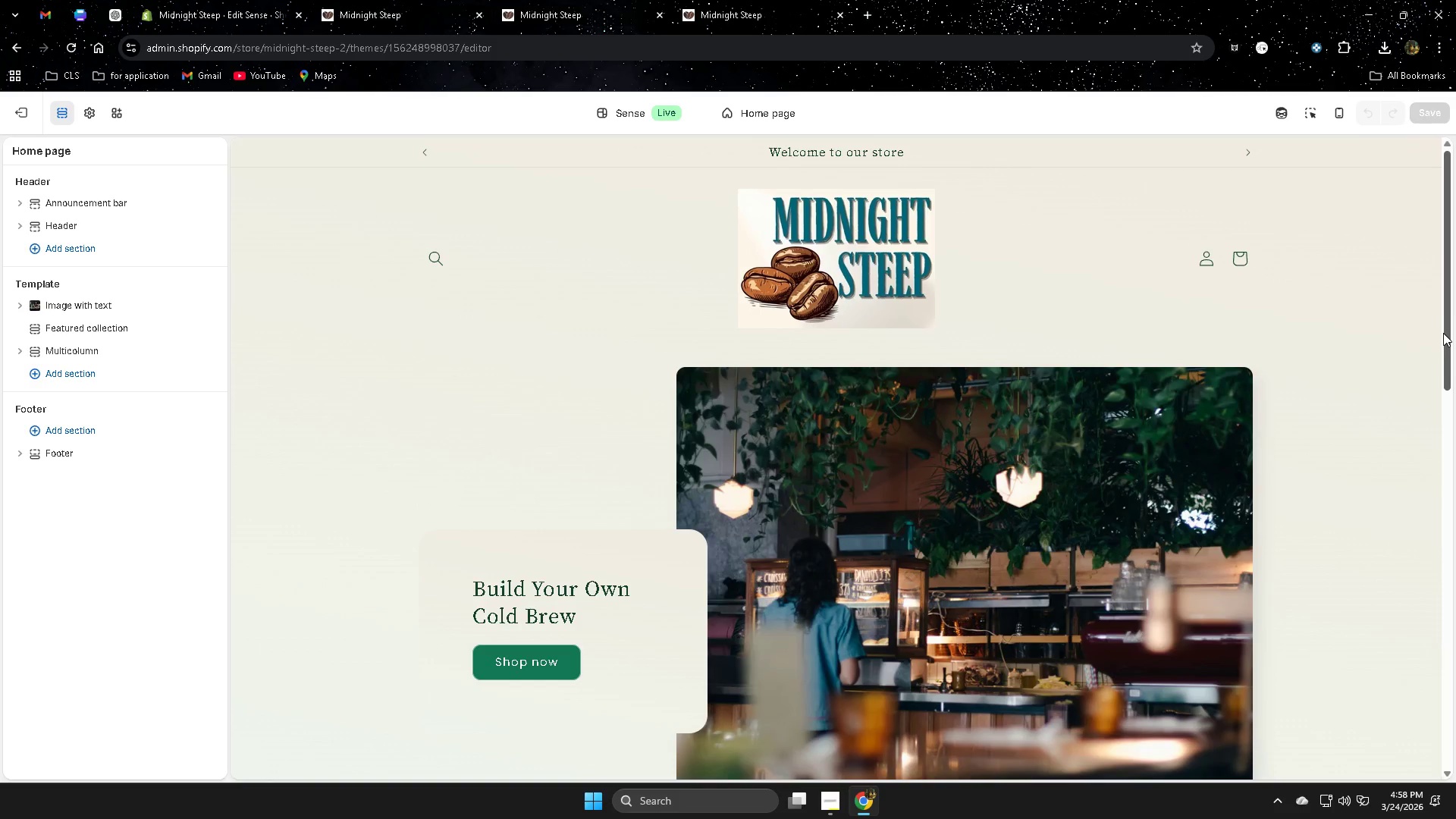 
left_click_drag(start_coordinate=[1445, 335], to_coordinate=[1455, 367])
 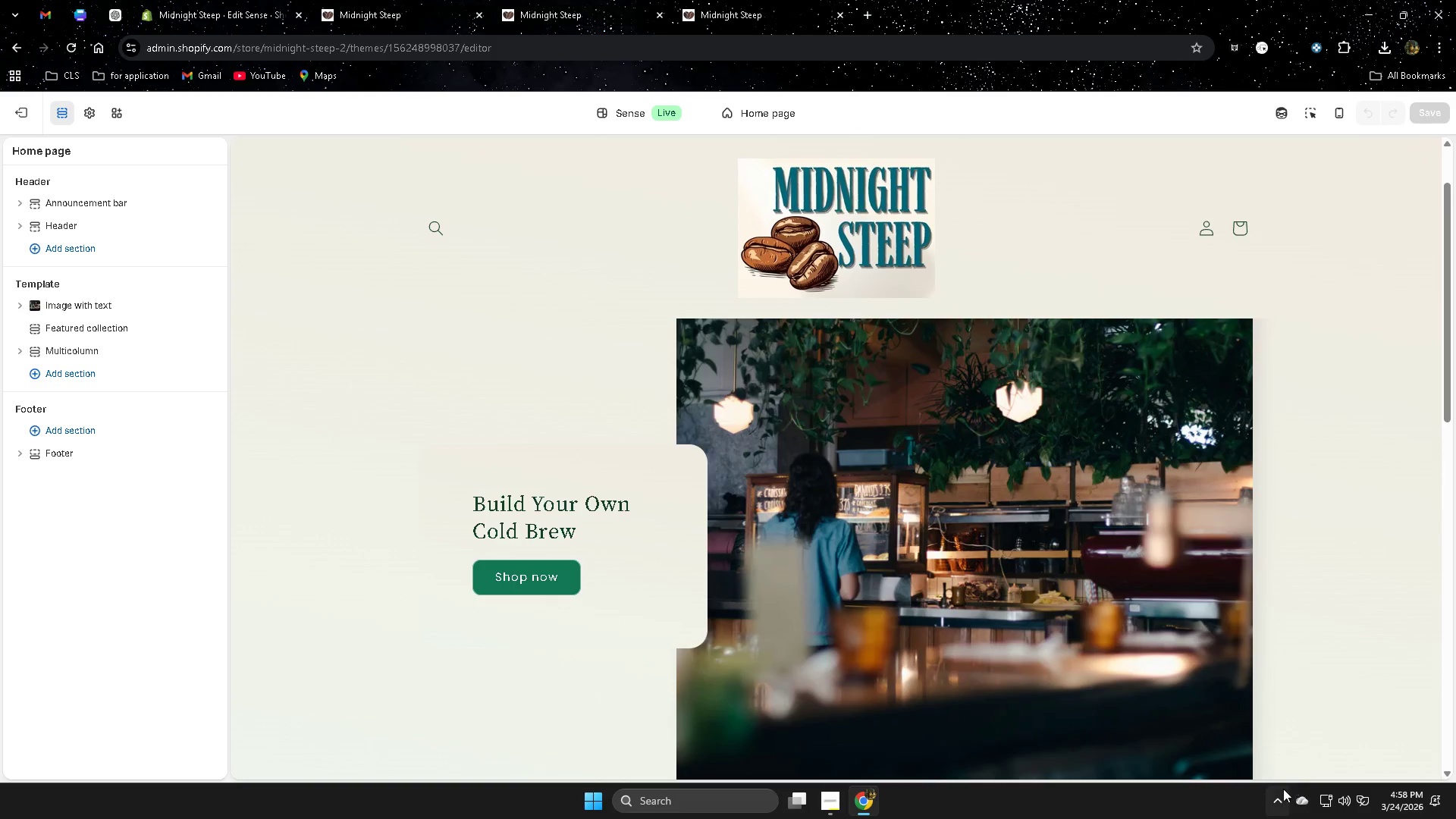 
left_click([1276, 803])
 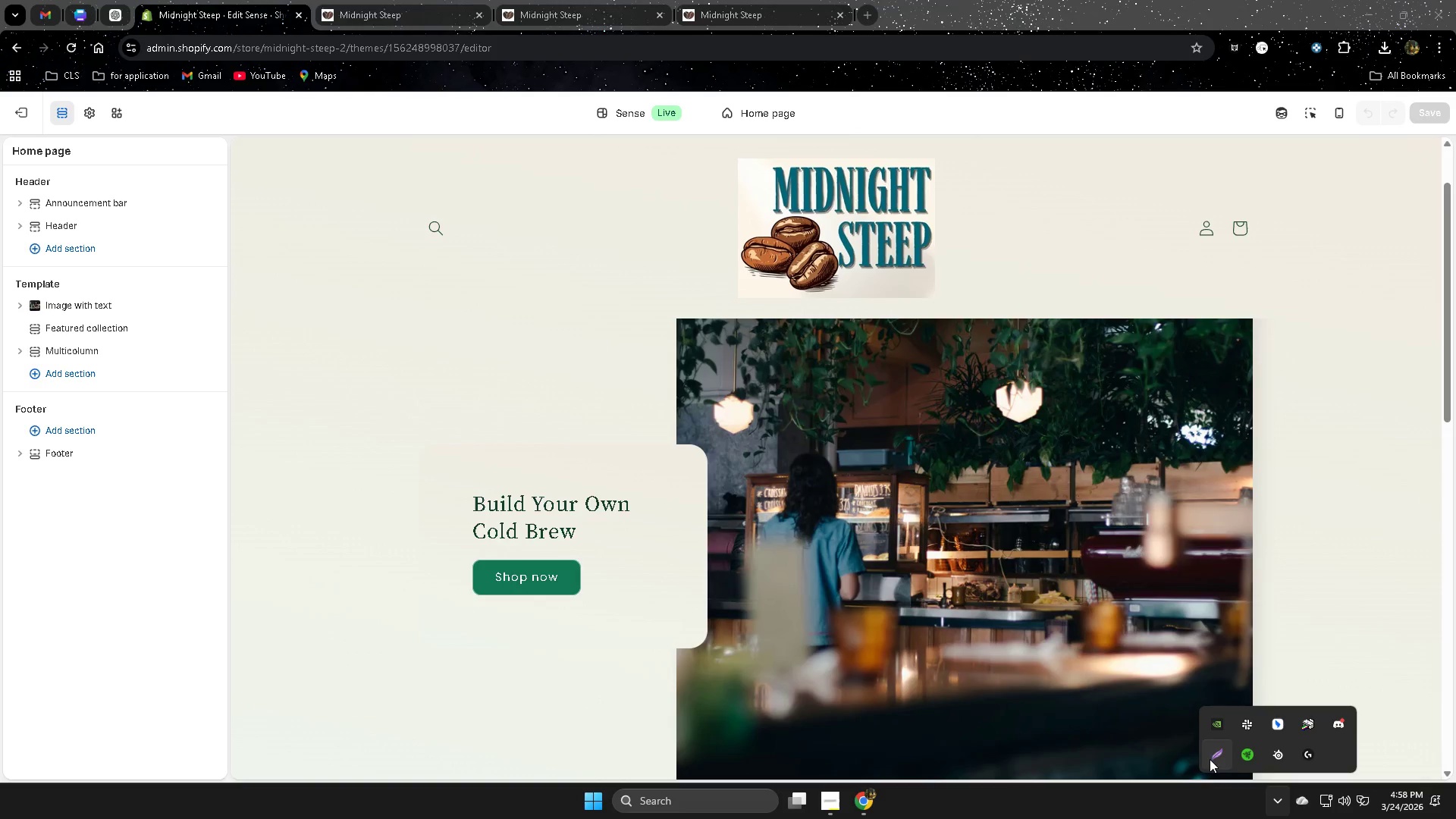 
left_click([1194, 817])
 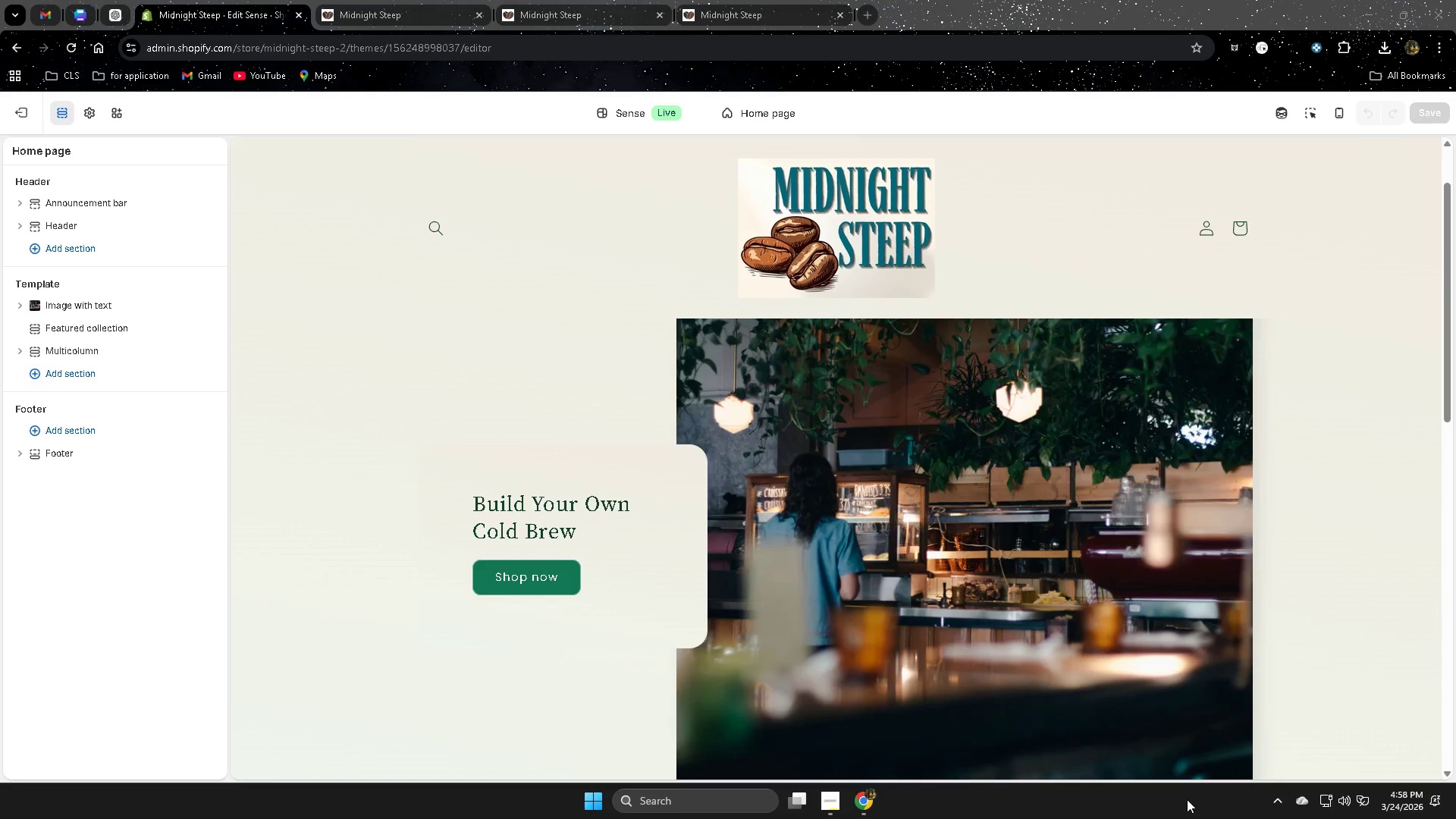 
key(PrintScreen)
 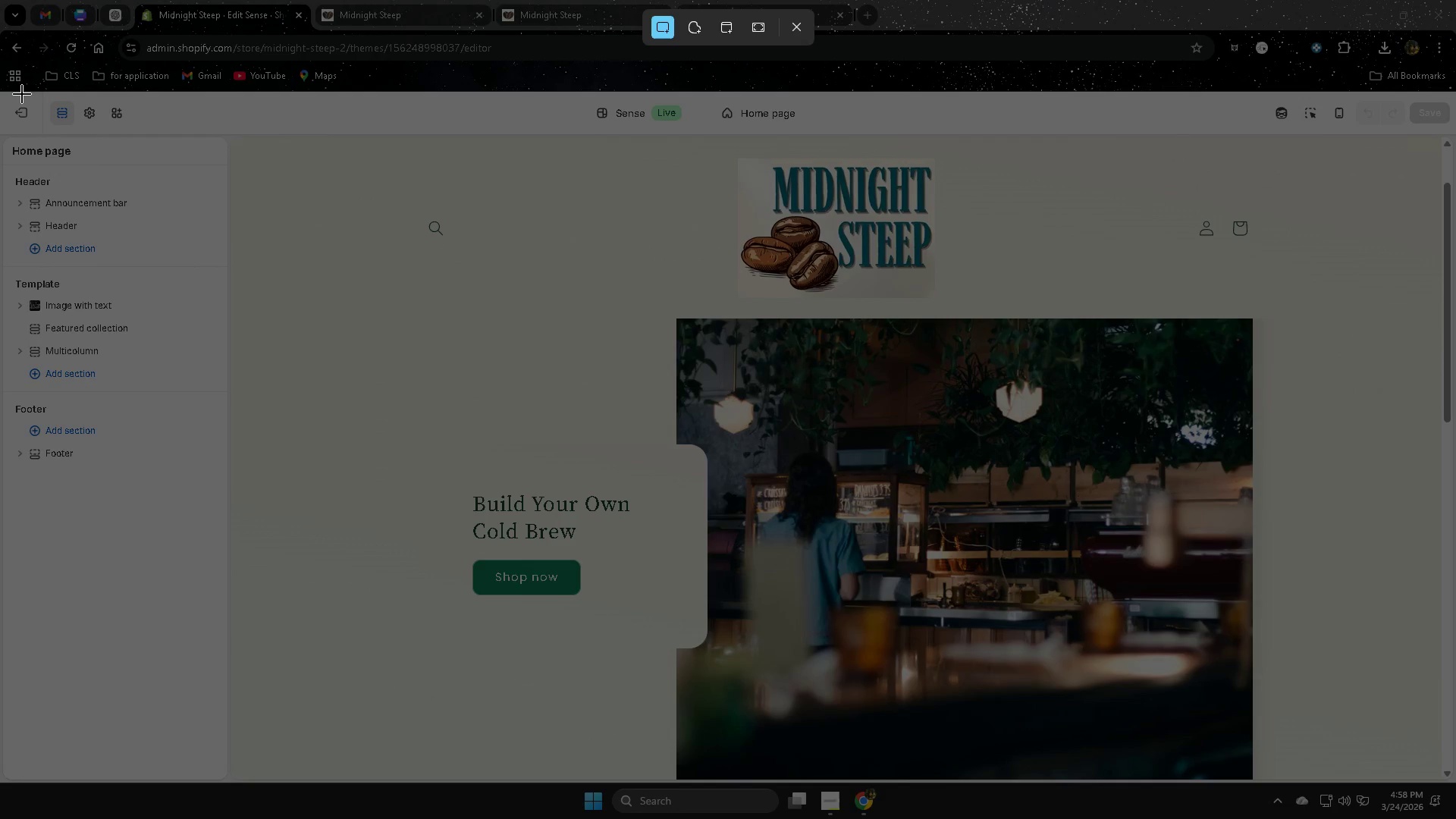 
left_click_drag(start_coordinate=[5, 92], to_coordinate=[1445, 783])
 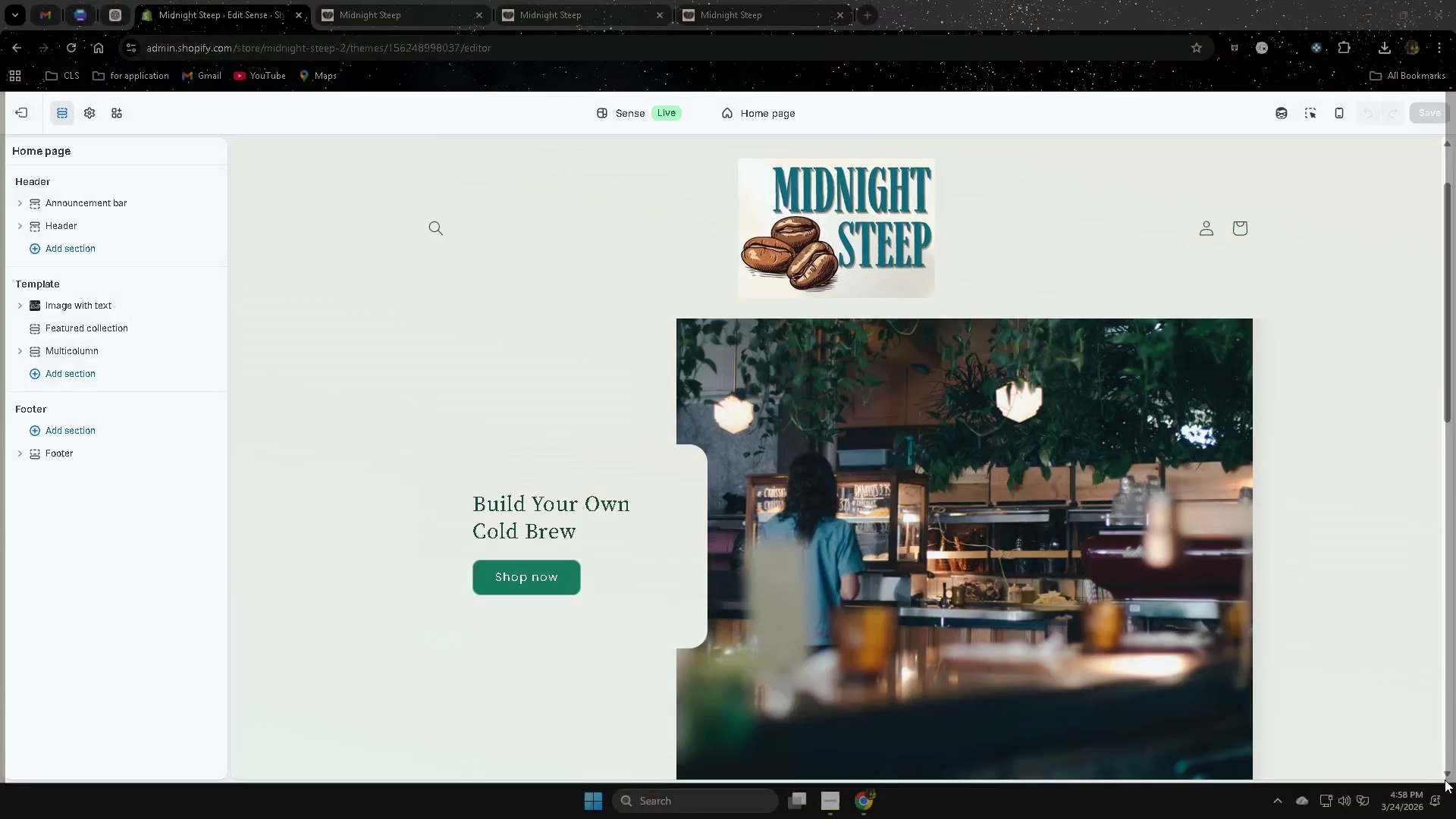 
key(Escape)
 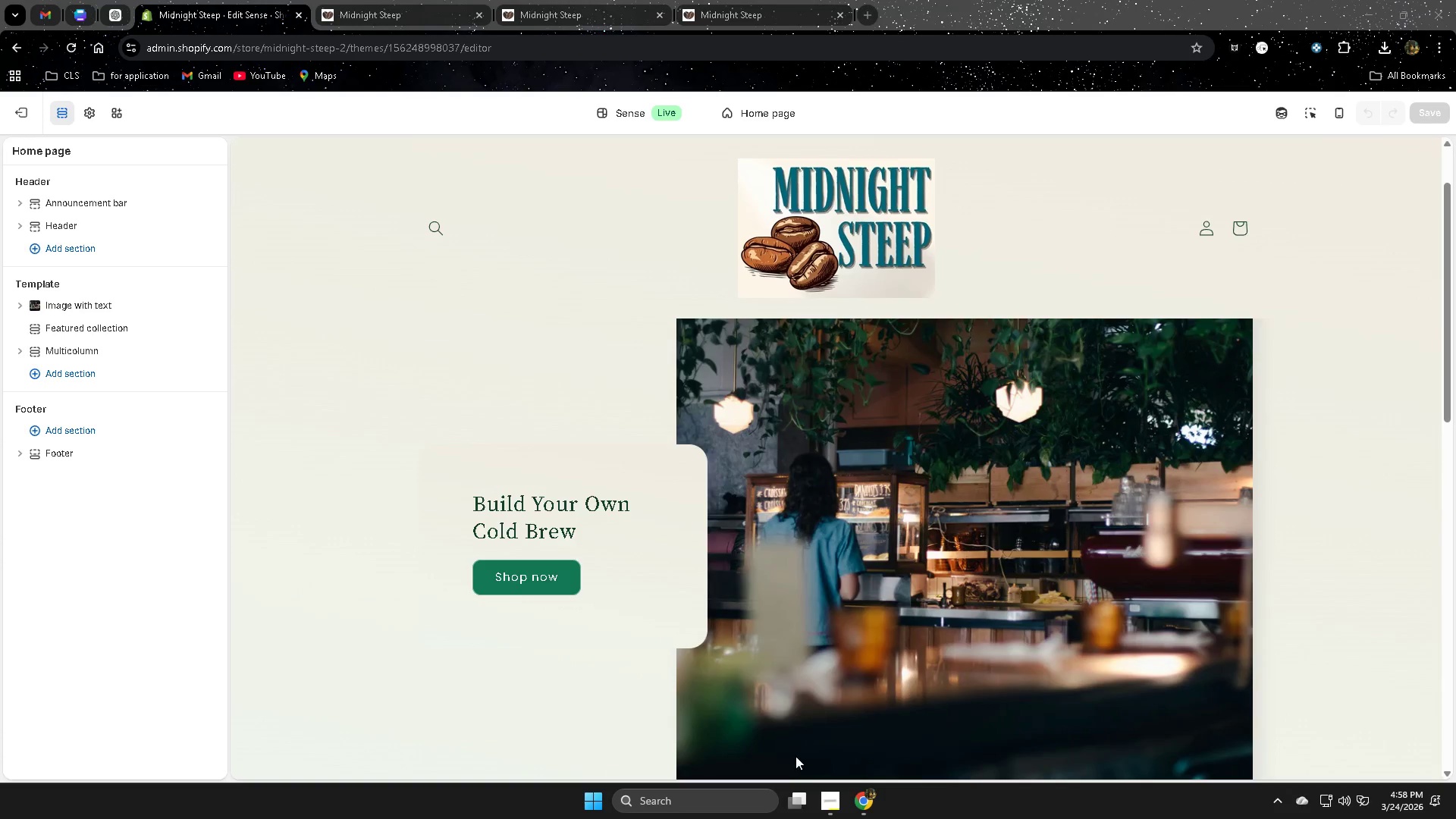 
left_click([836, 804])